 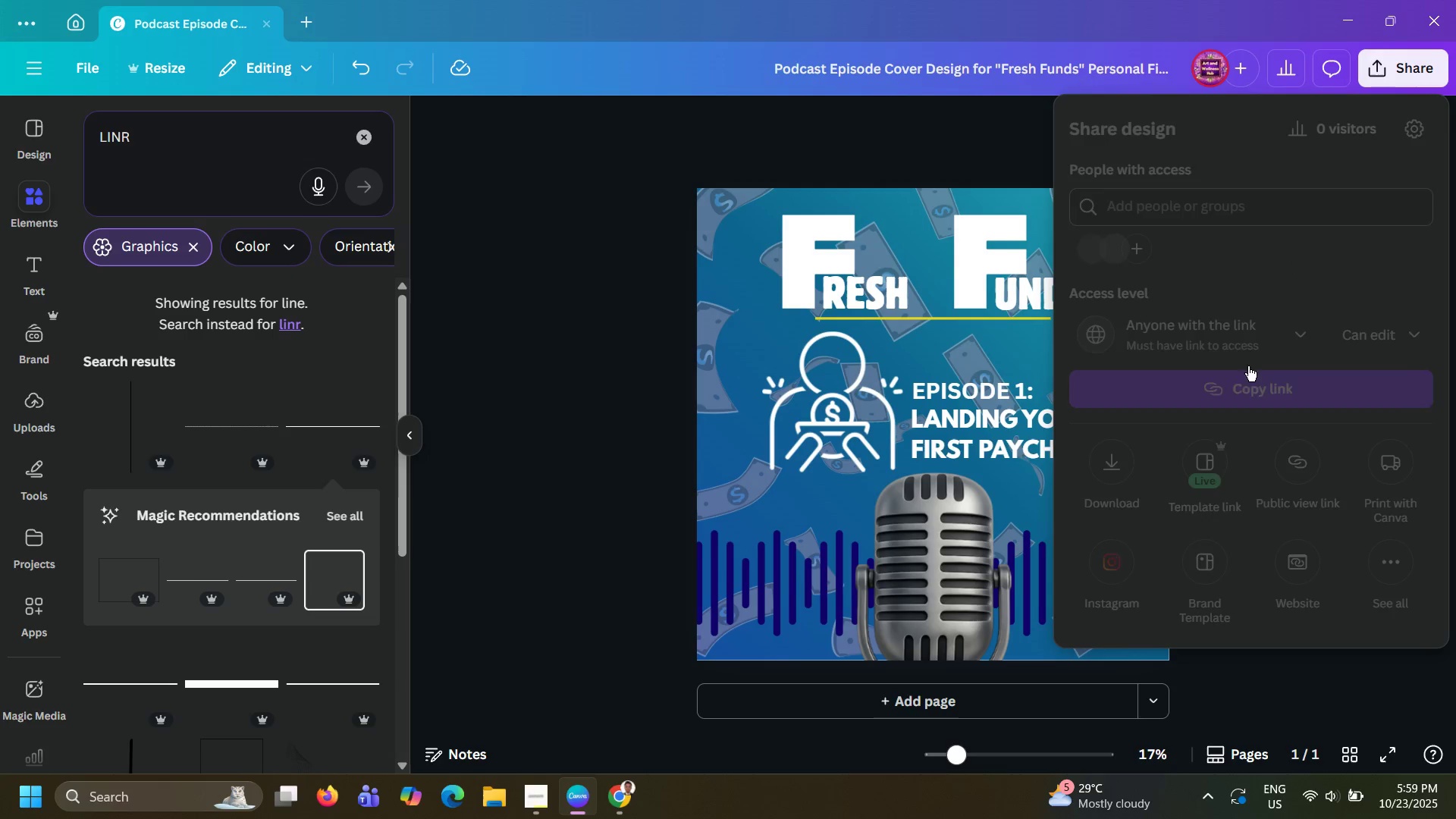 
left_click([1109, 474])
 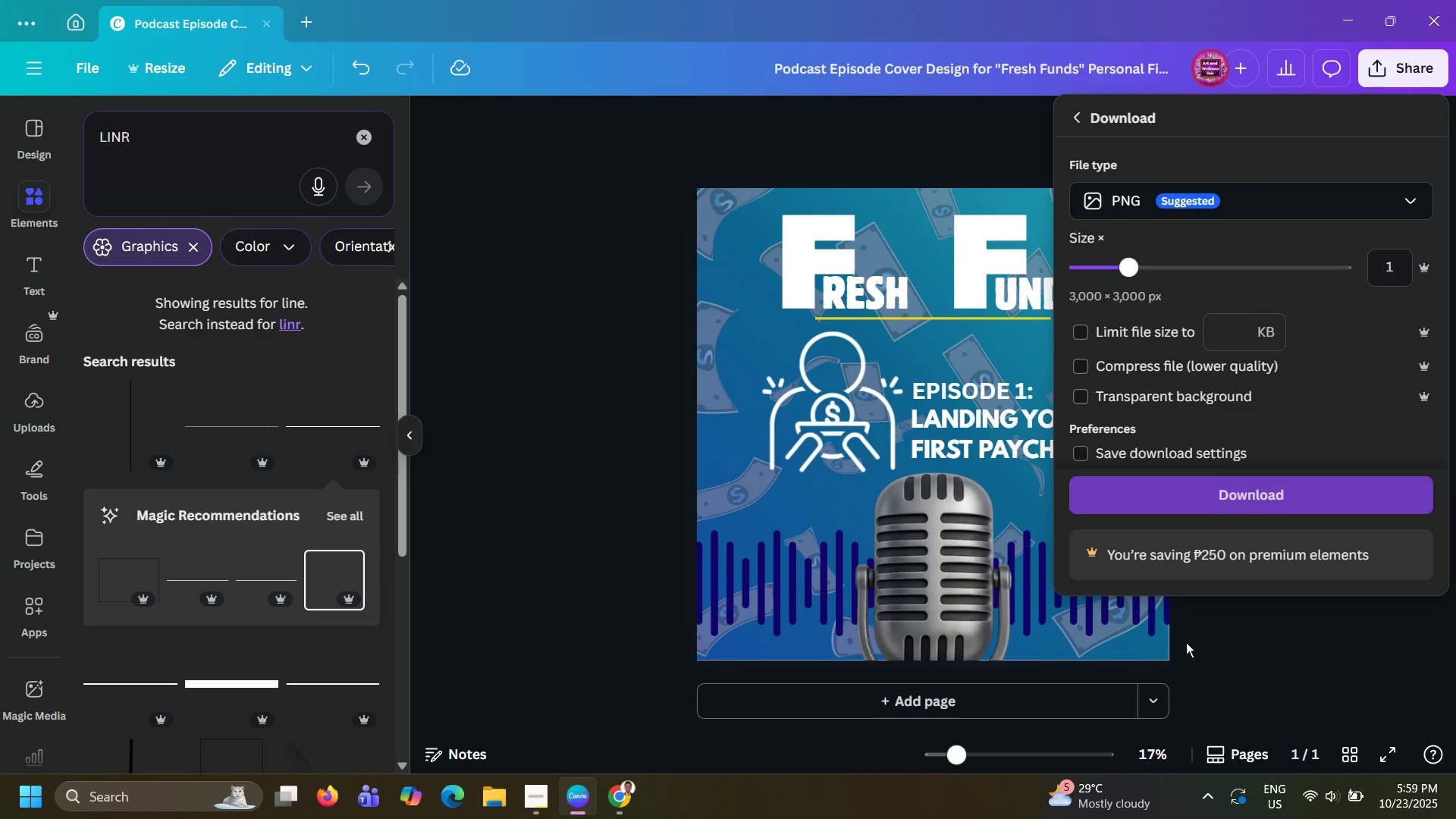 
left_click([1266, 504])
 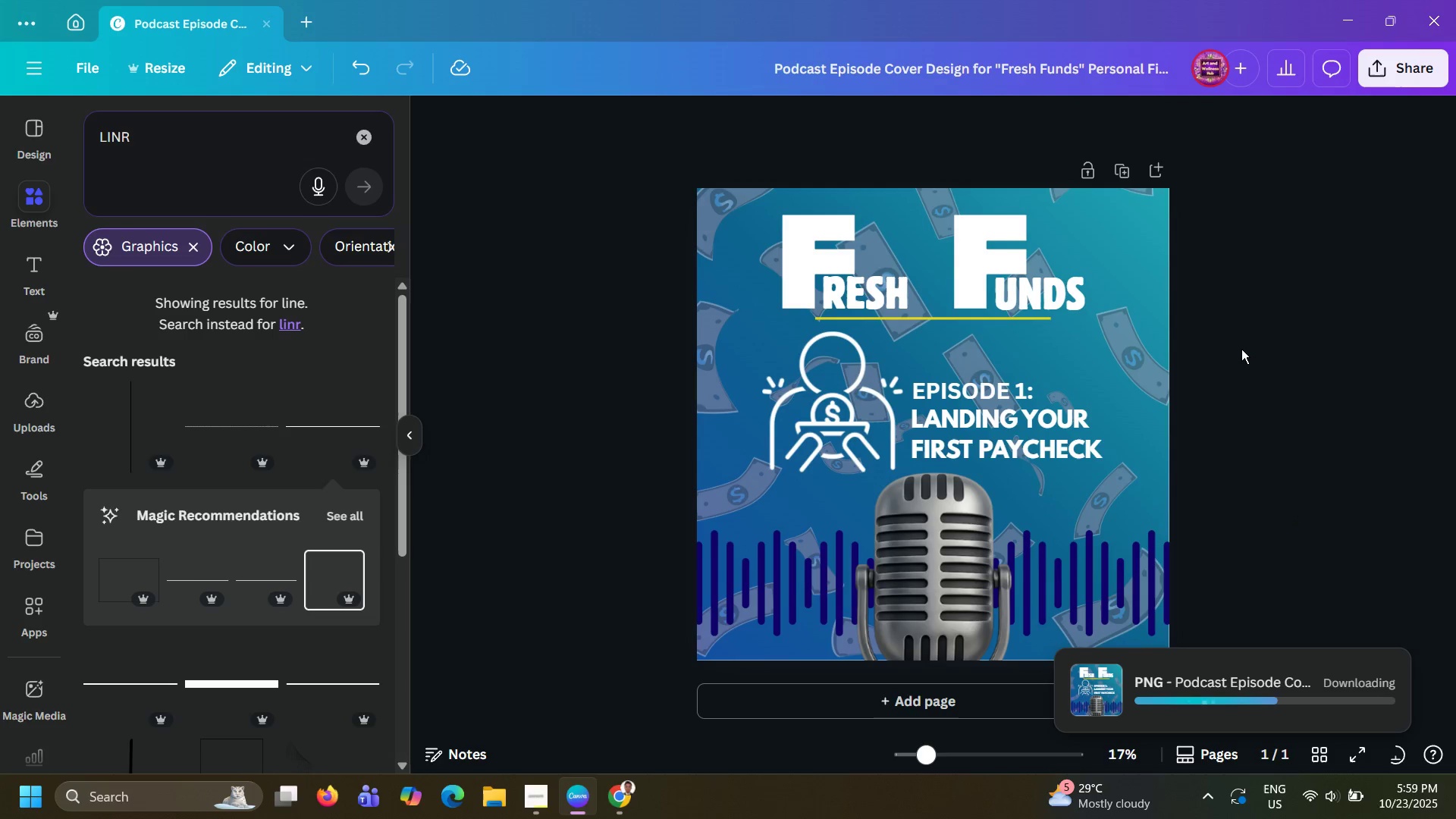 
wait(10.3)
 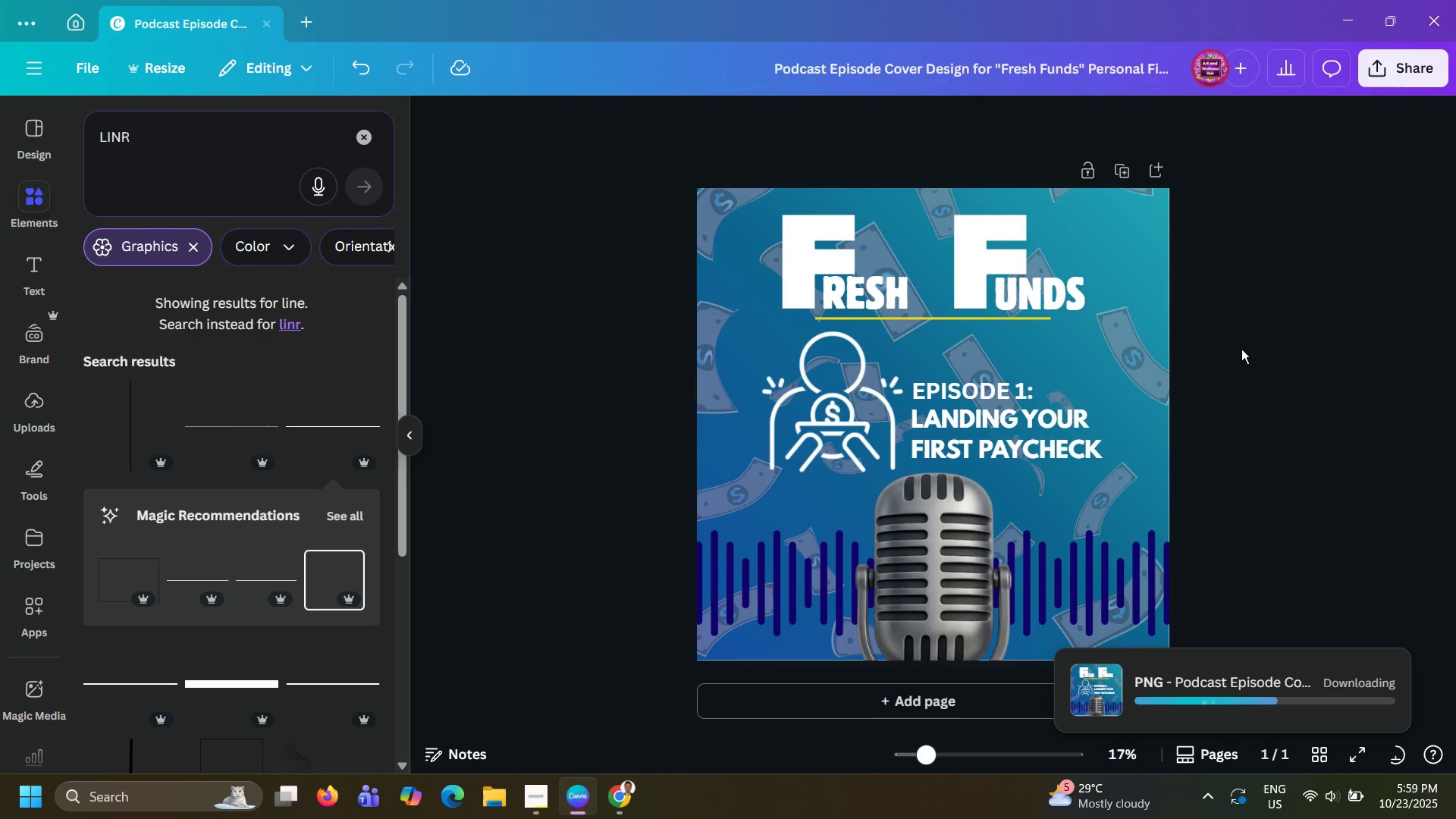 
left_click([71, 184])
 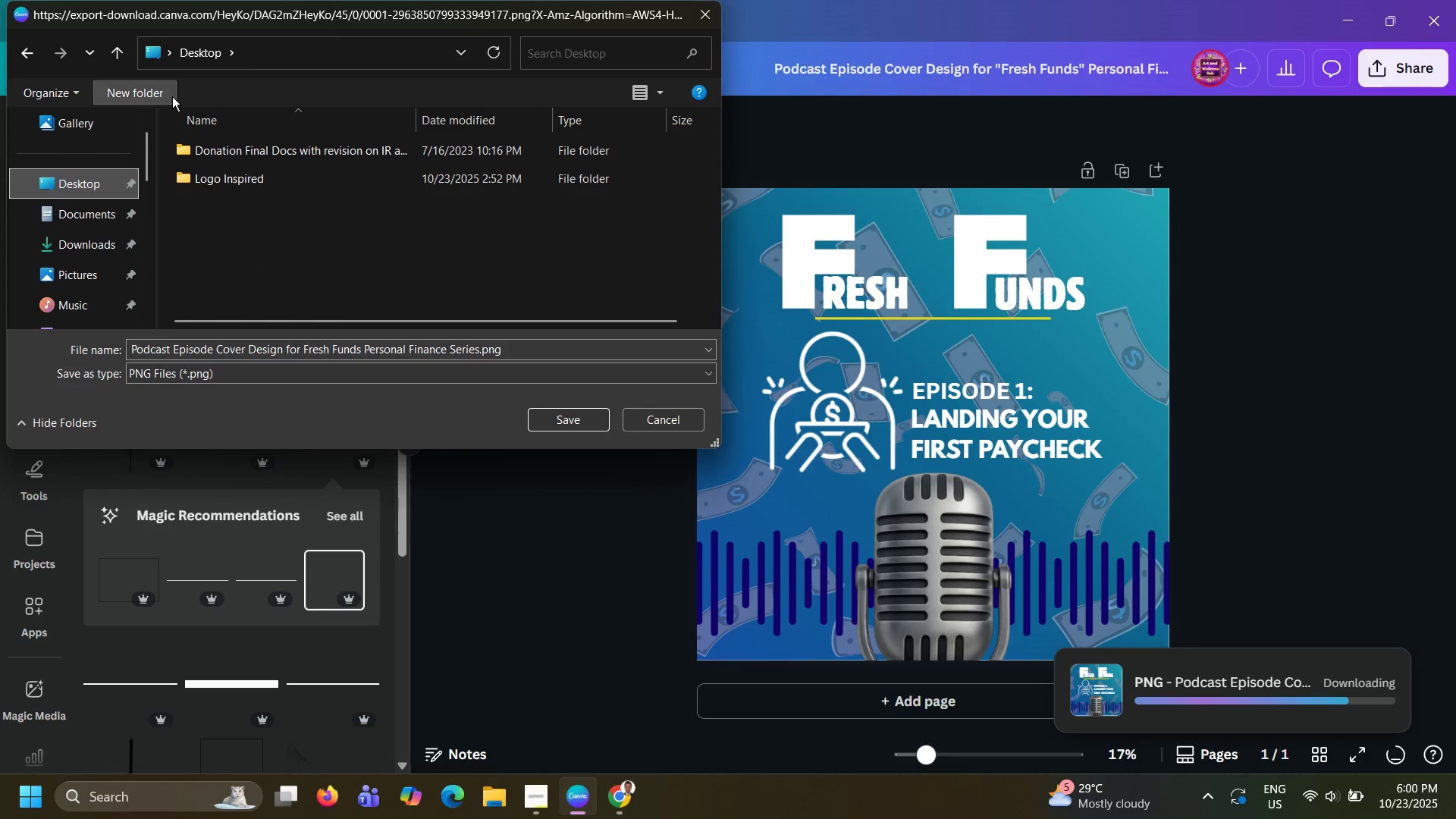 
left_click([172, 96])
 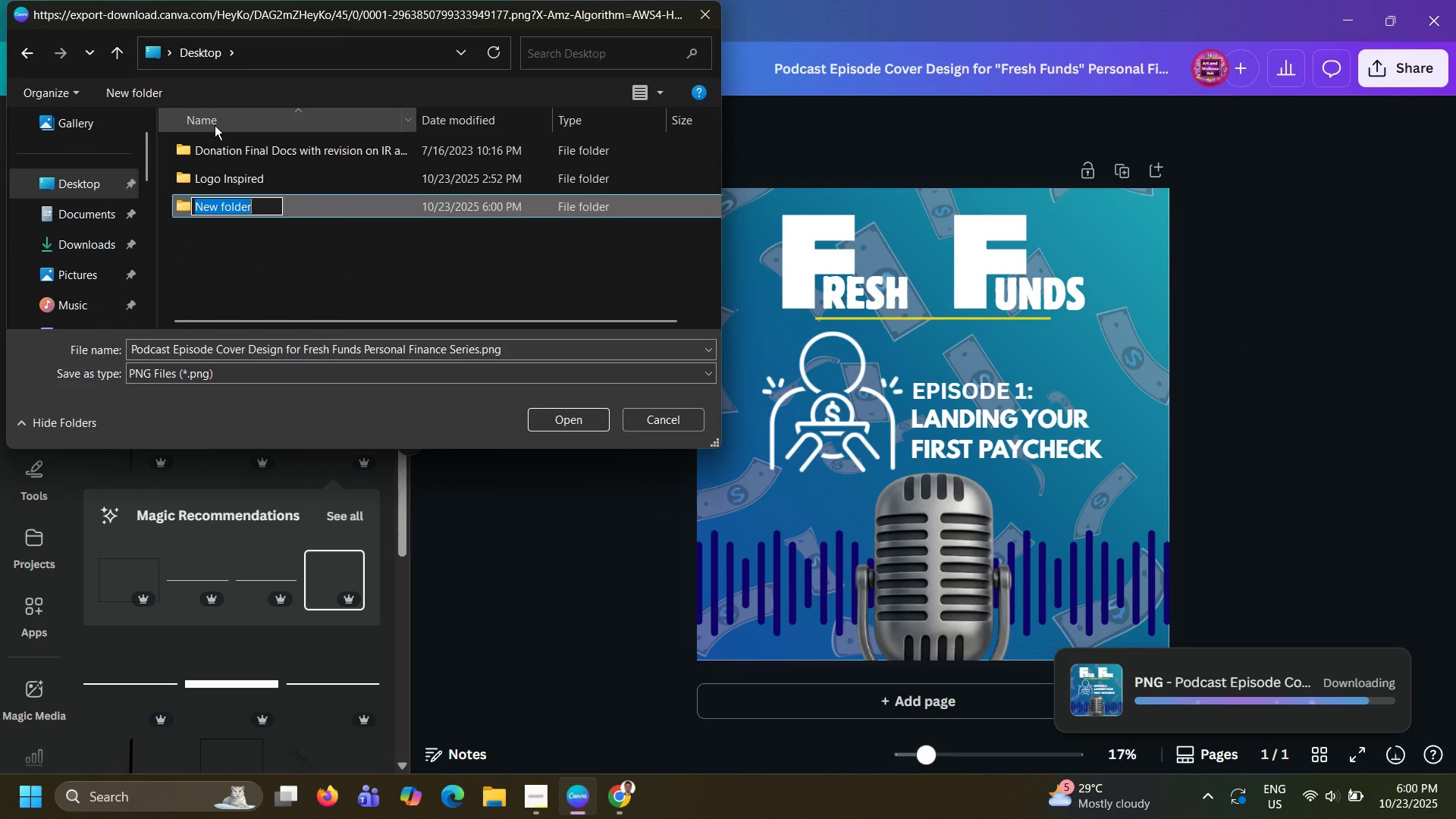 
hold_key(key=ShiftLeft, duration=0.88)
 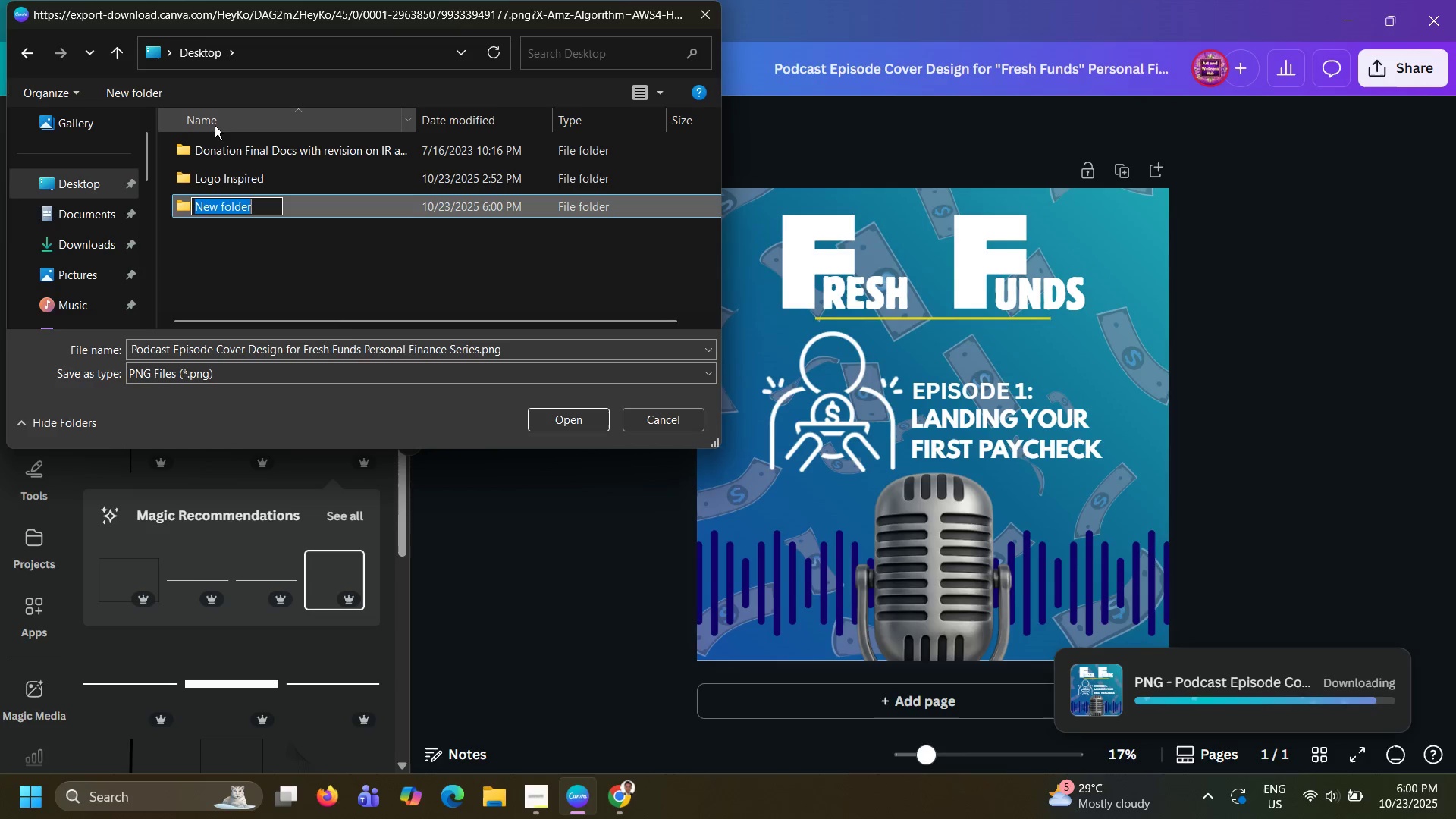 
type(pODC)
key(Backspace)
key(Backspace)
key(Backspace)
key(Backspace)
key(Backspace)
type(Podcast COver)
key(Backspace)
key(Backspace)
key(Backspace)
key(Backspace)
type(over)
 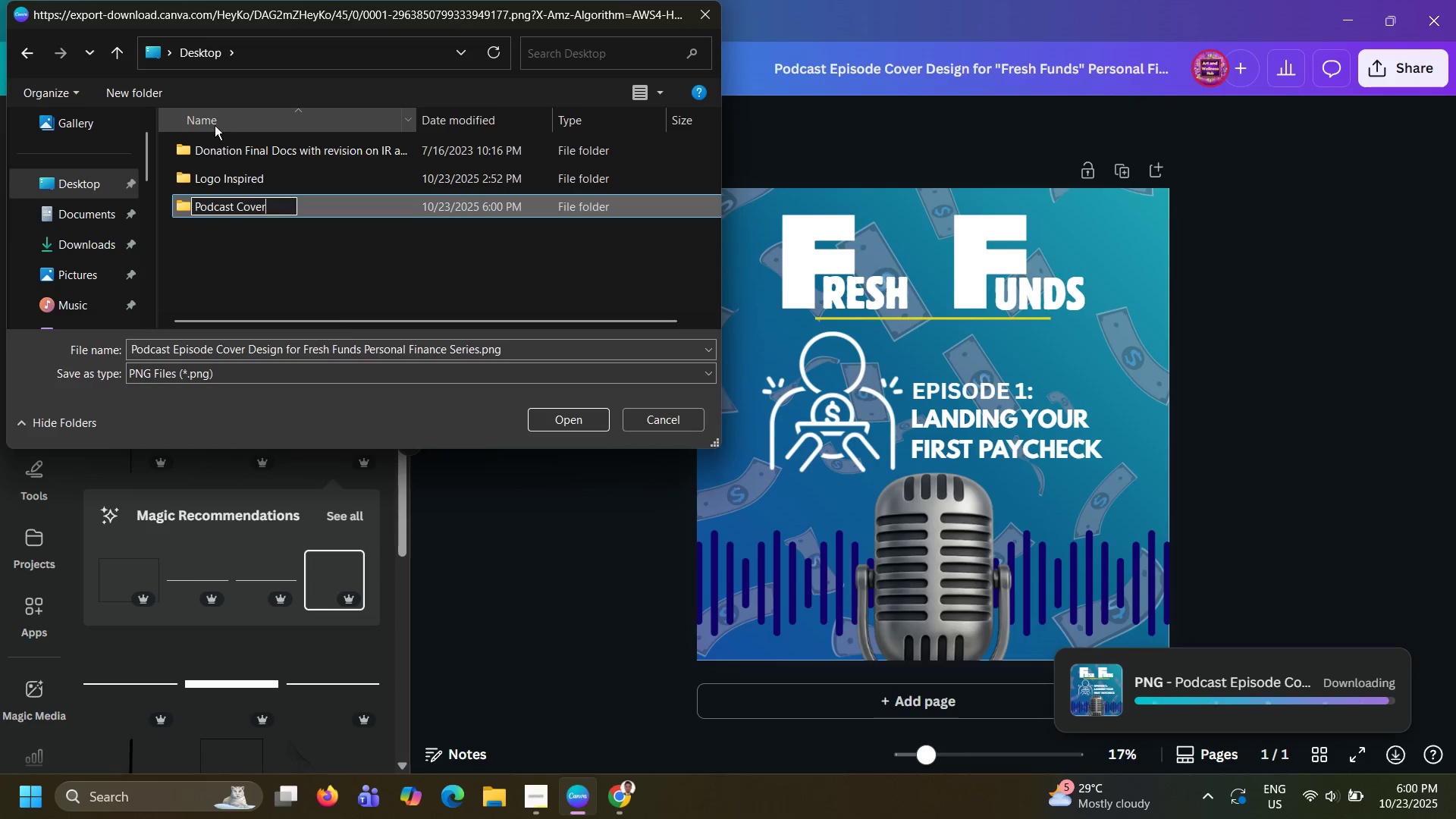 
key(Enter)
 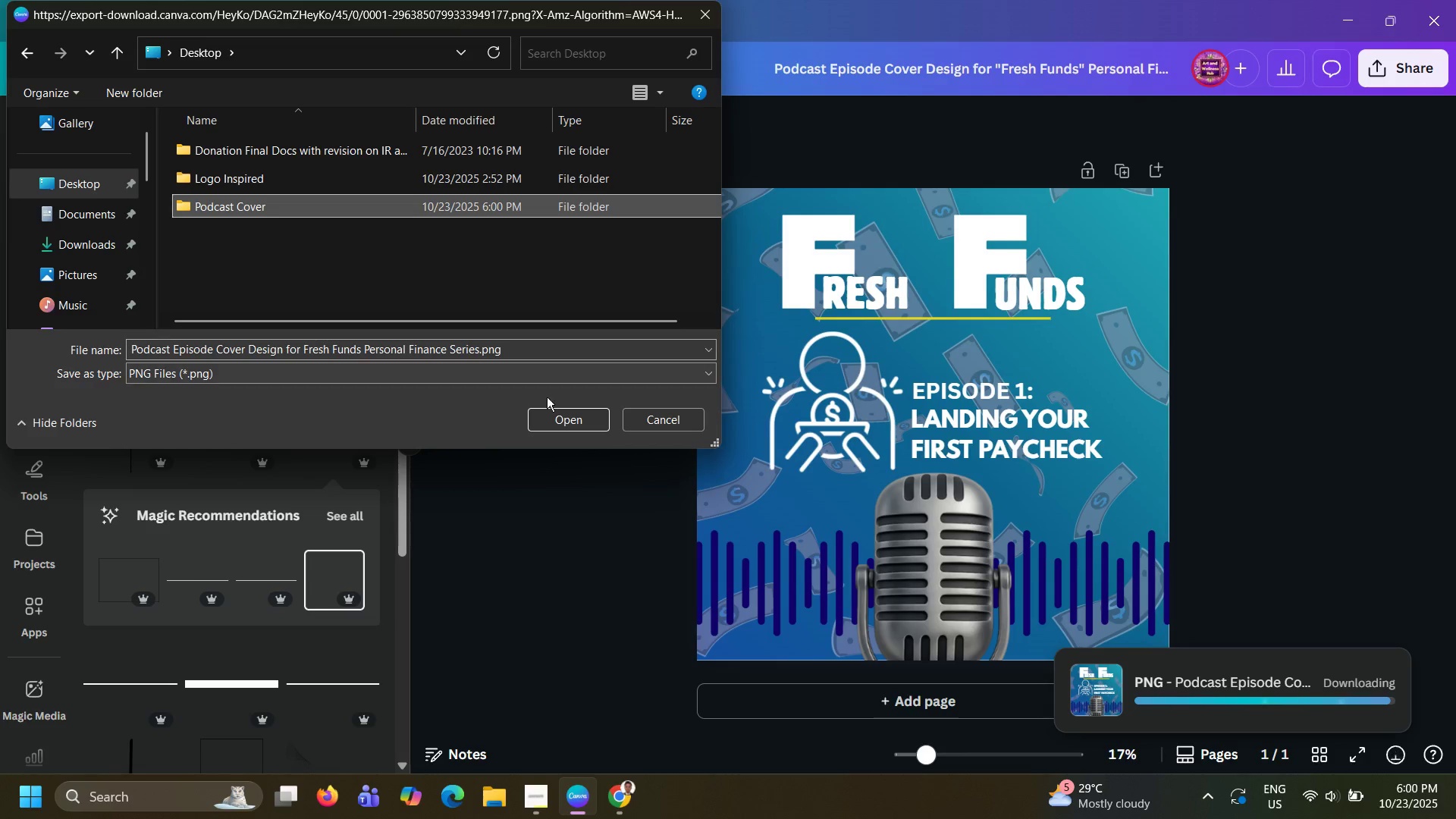 
left_click([548, 425])
 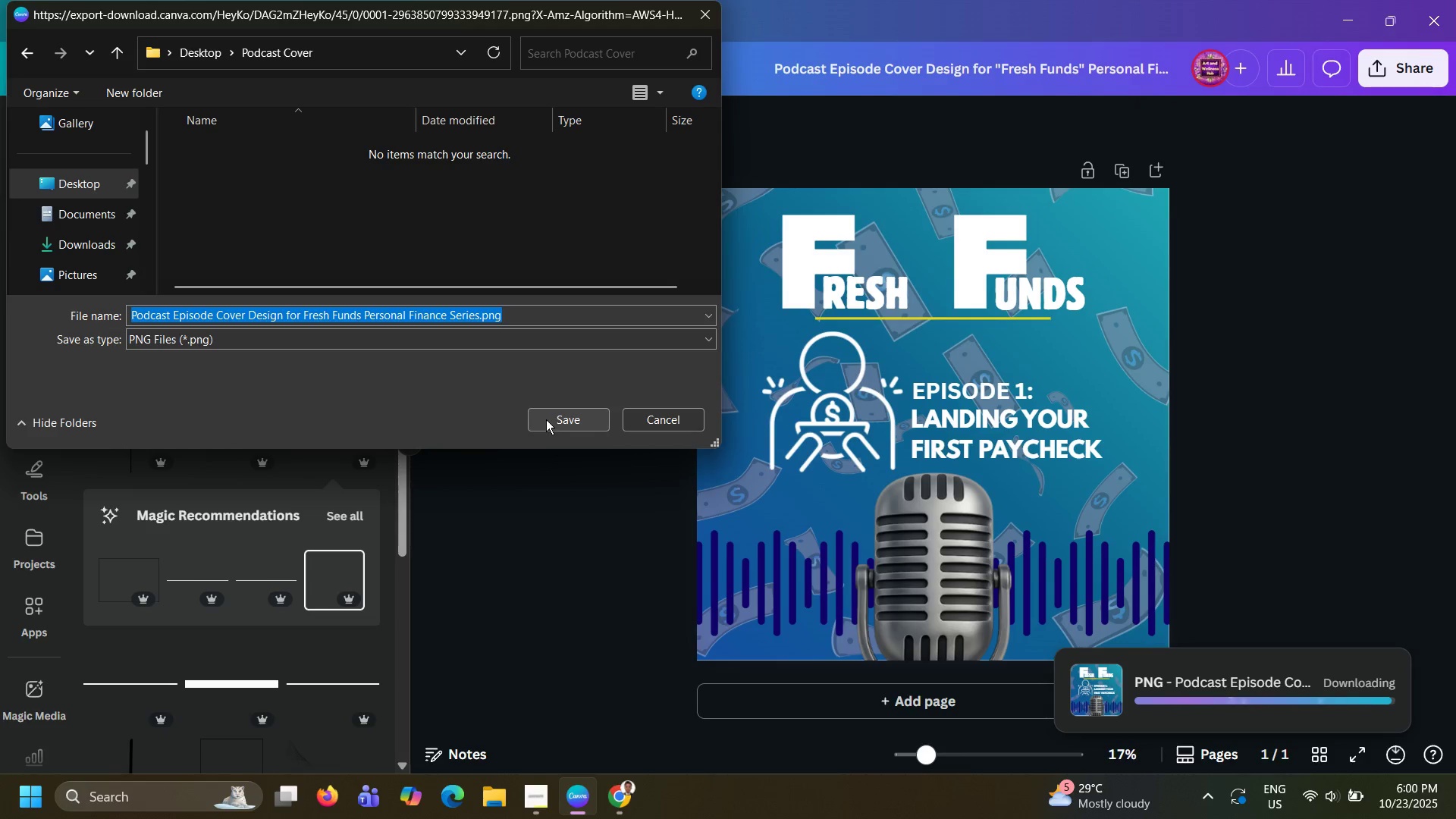 
left_click([546, 419])
 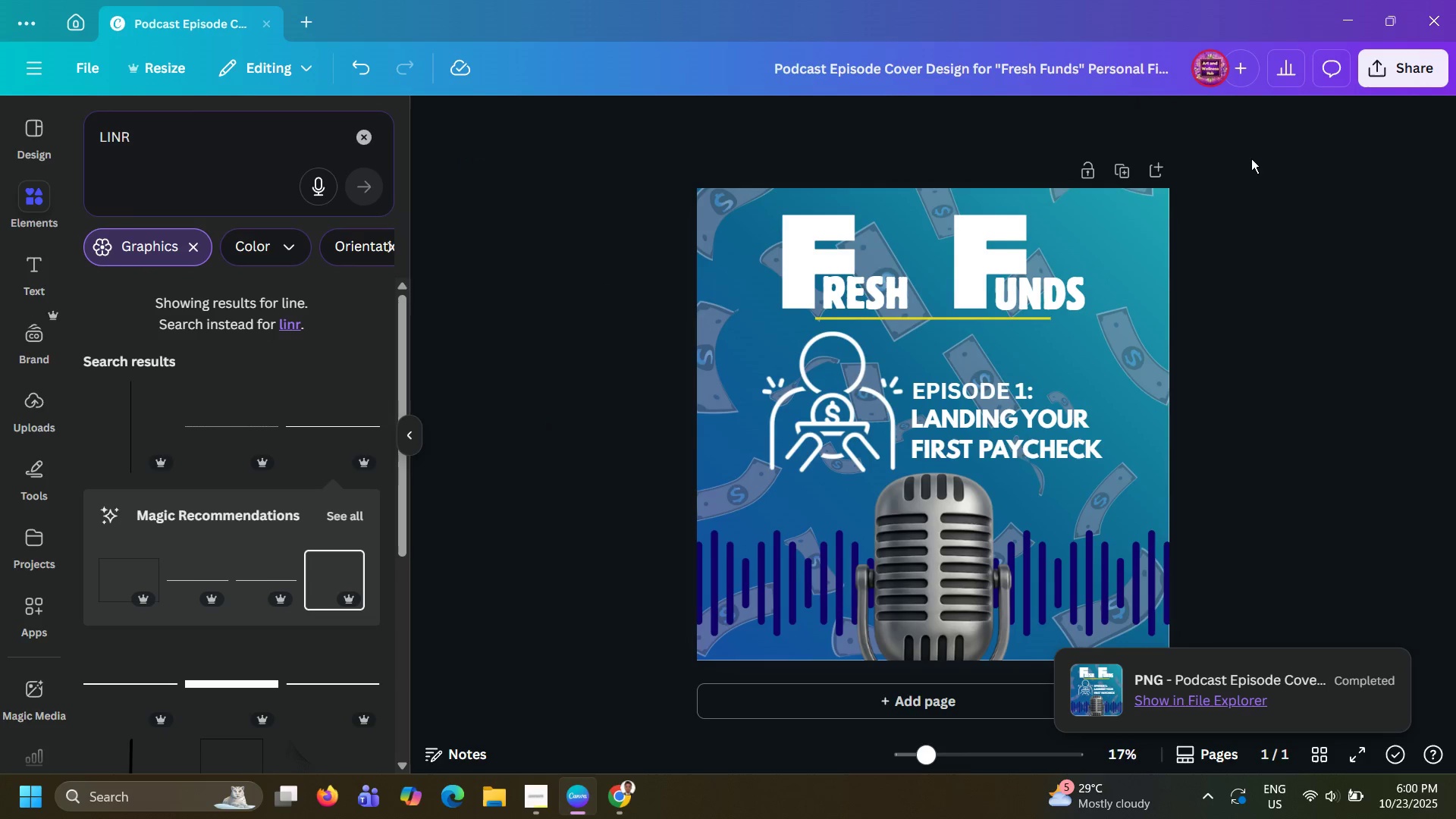 
left_click([1383, 79])
 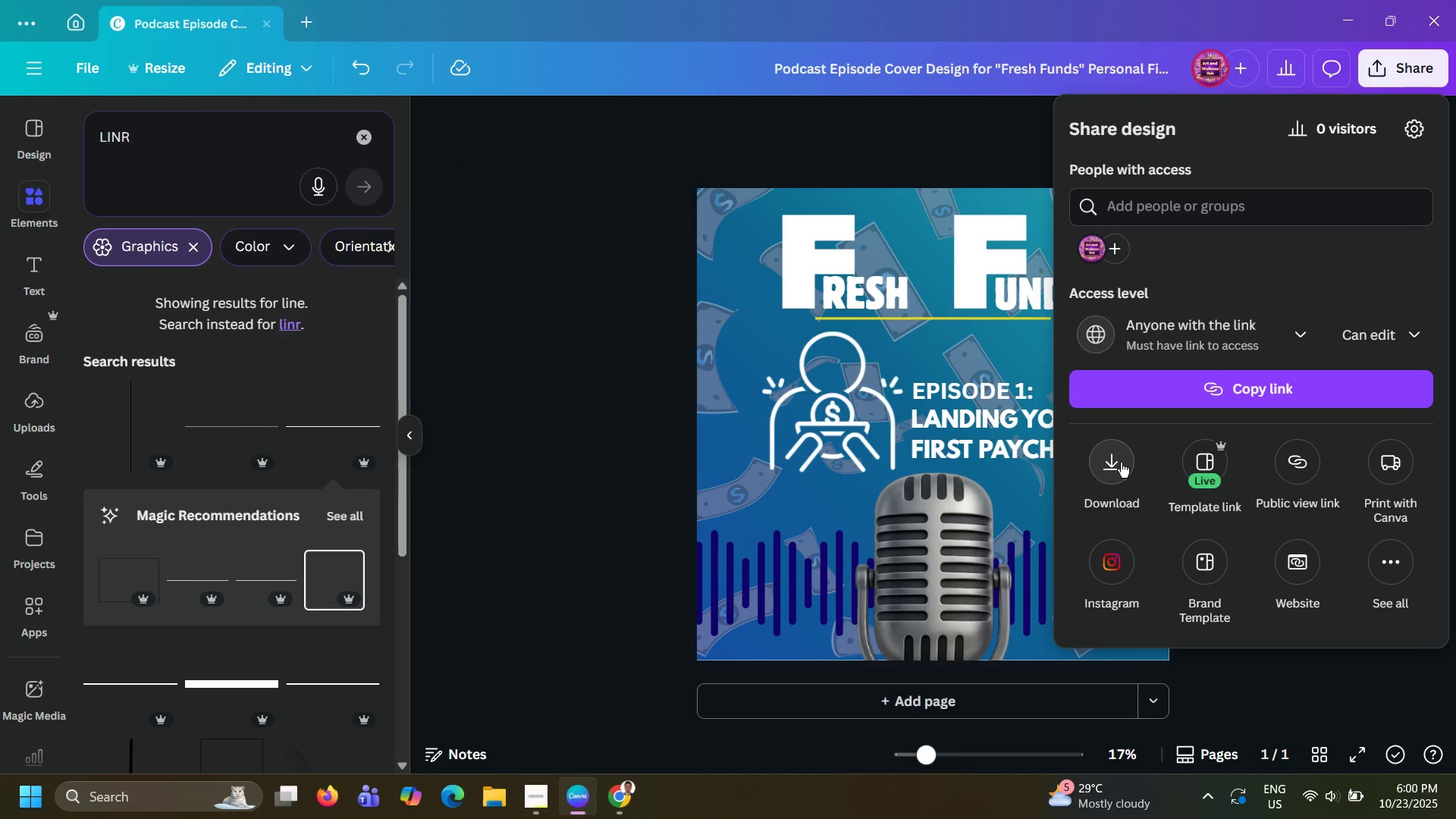 
left_click([1121, 463])
 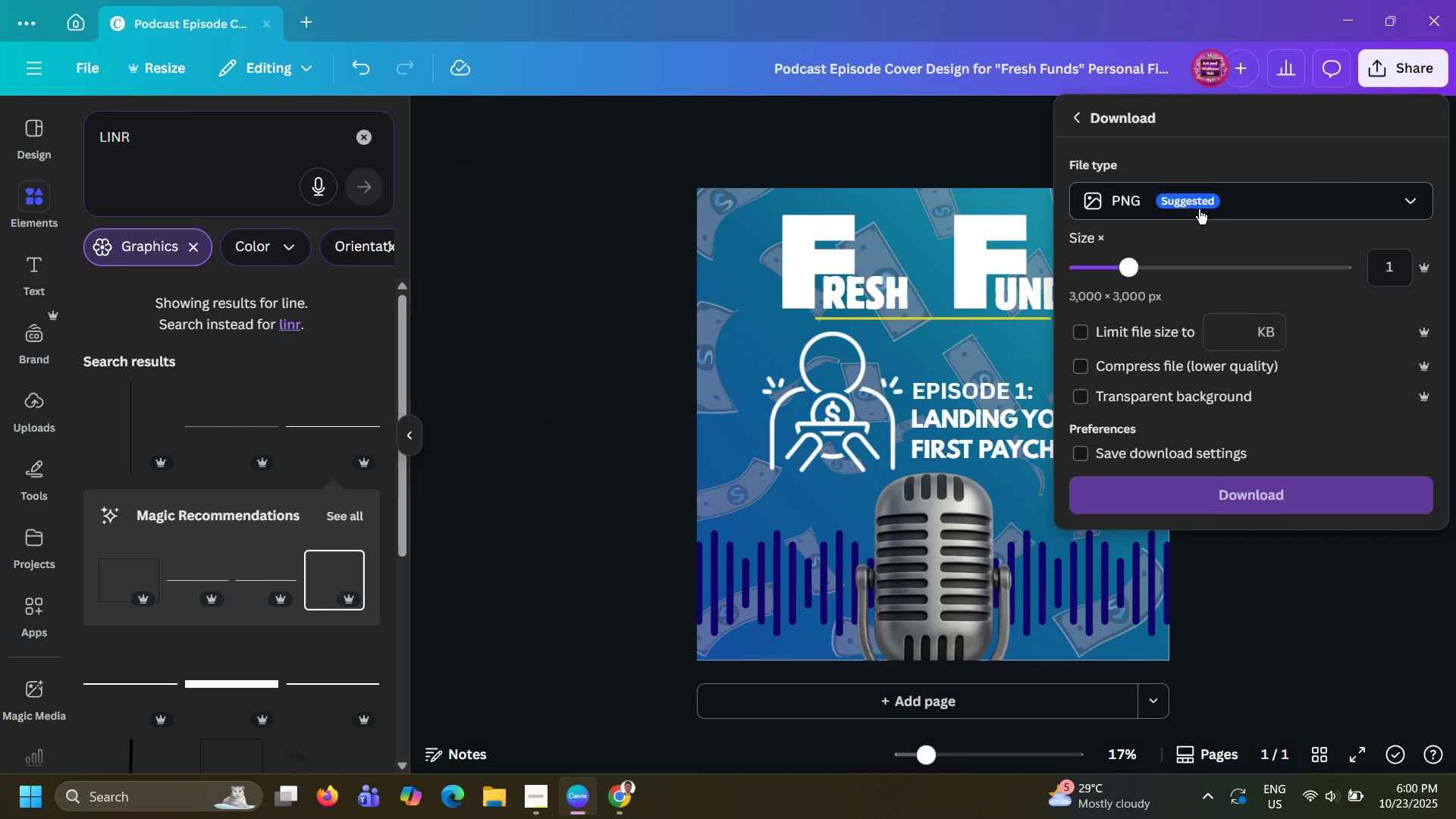 
left_click([1199, 209])
 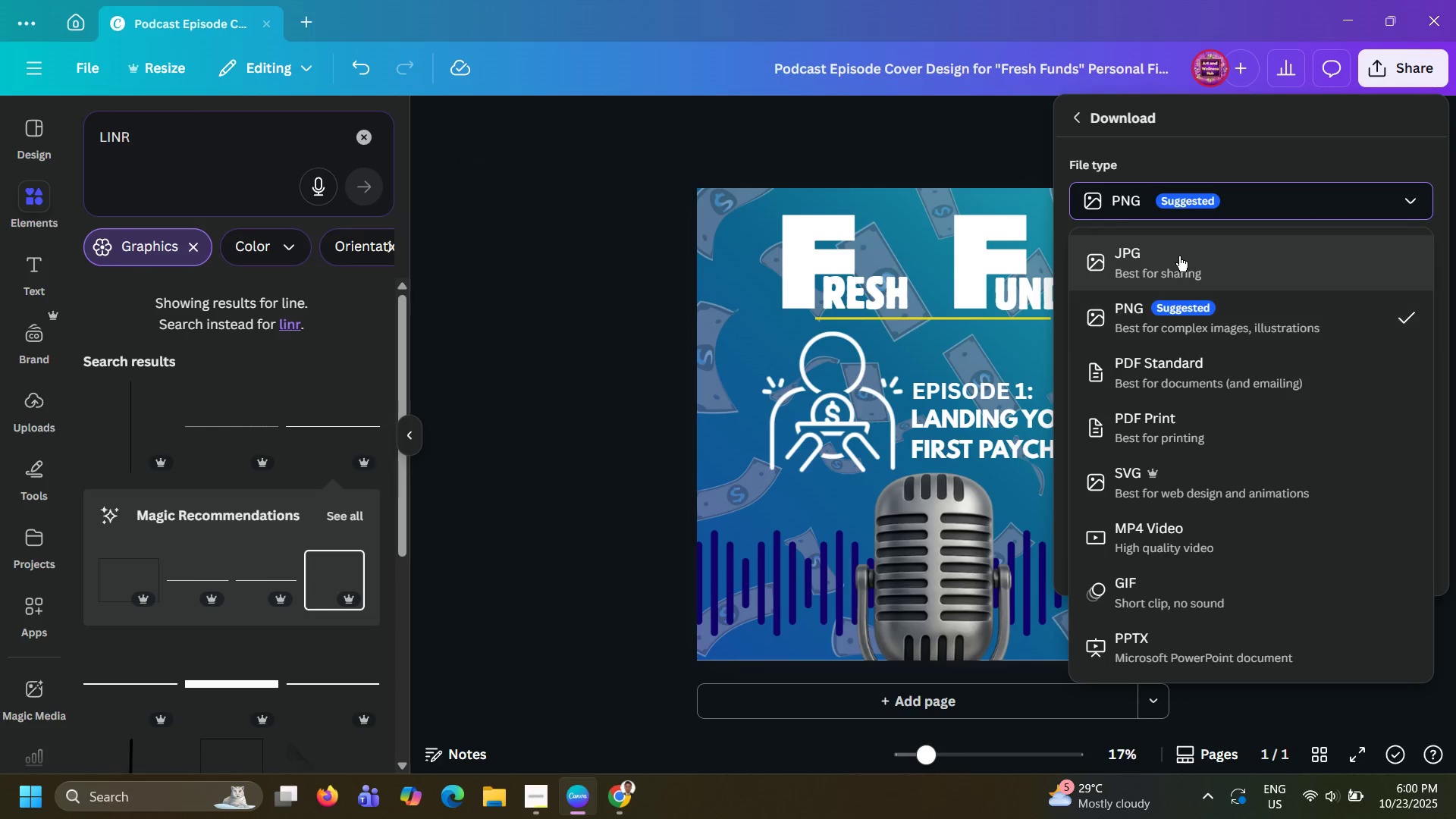 
left_click([1179, 256])
 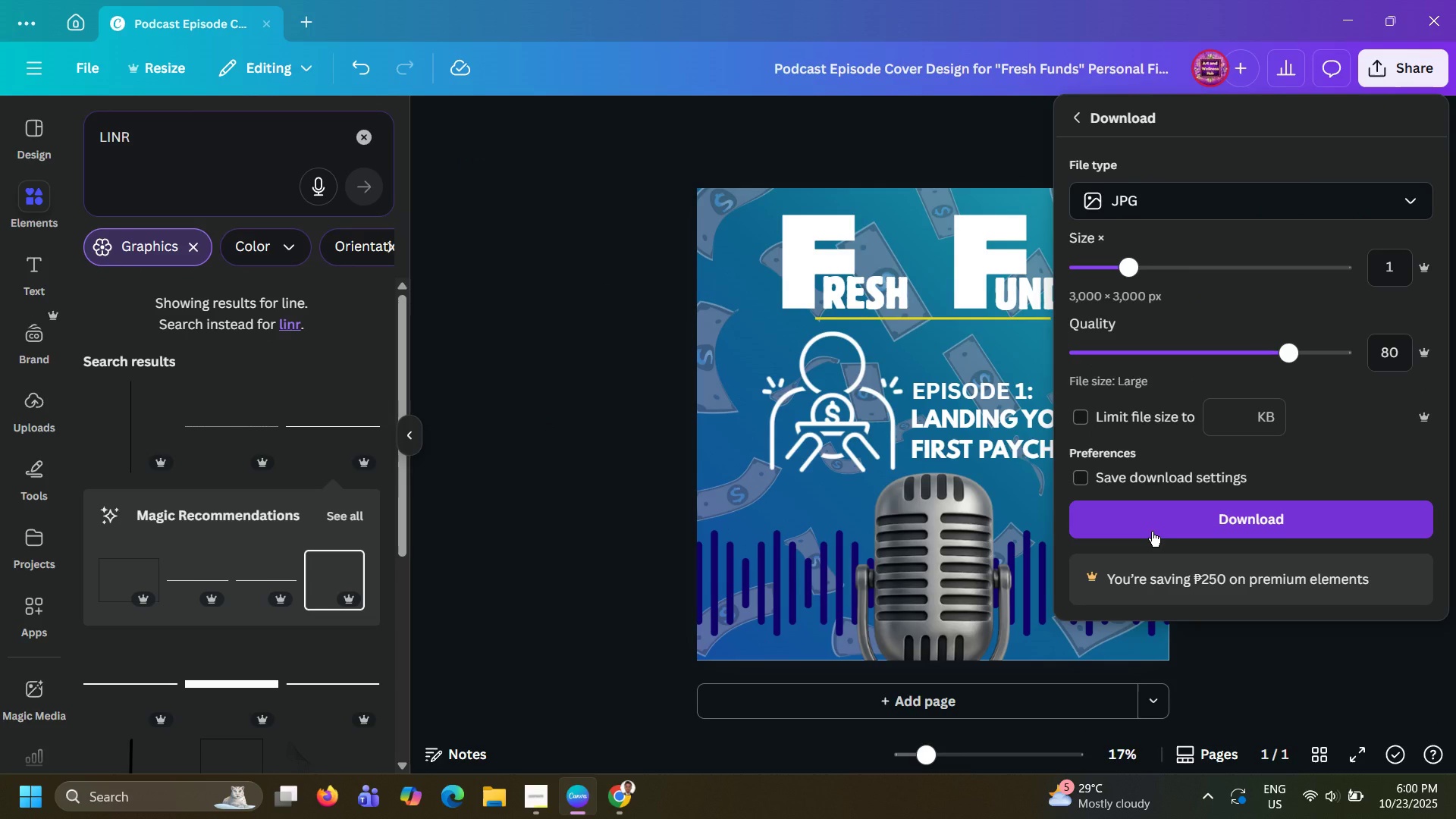 
left_click([1152, 532])
 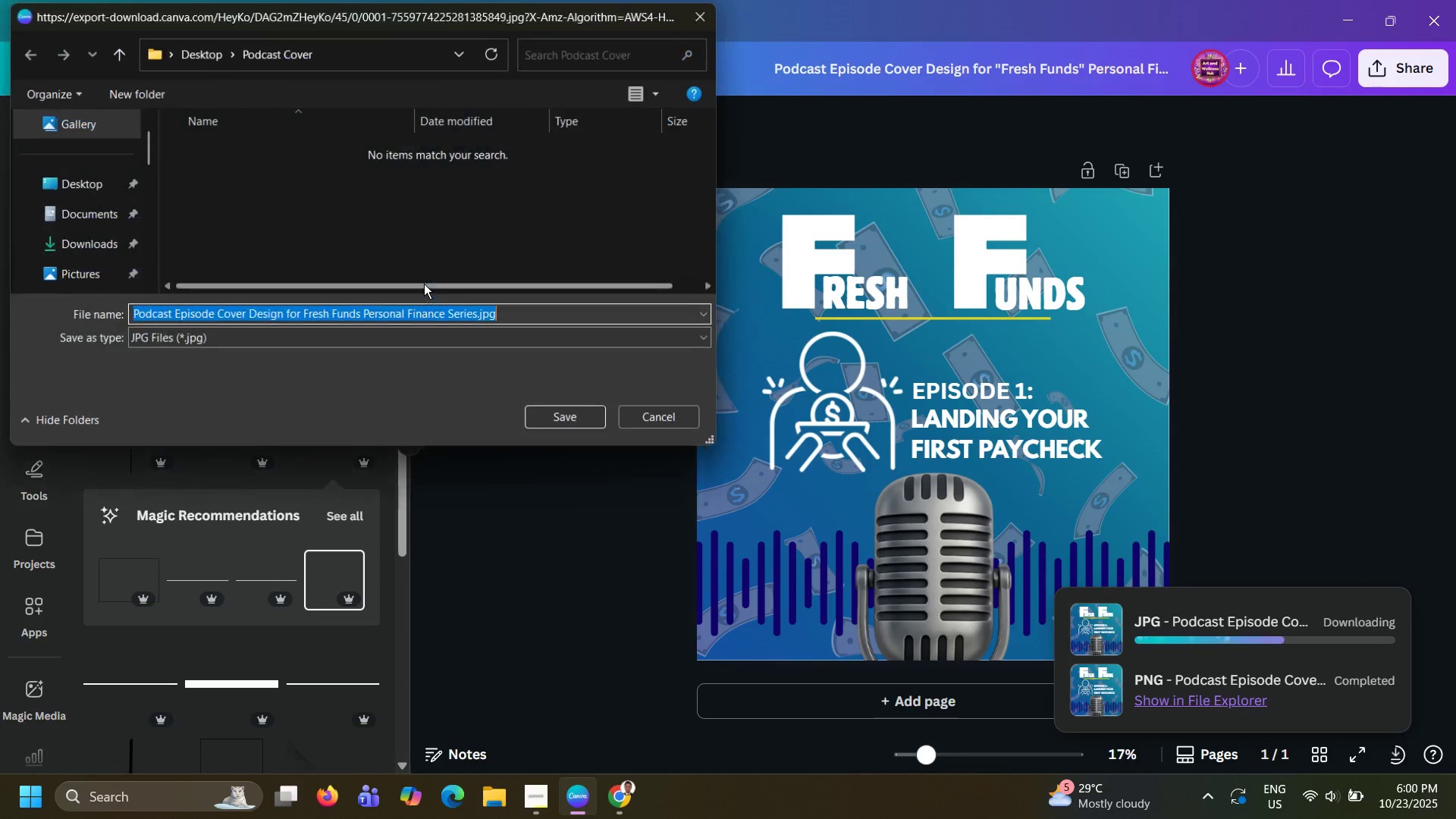 
wait(7.94)
 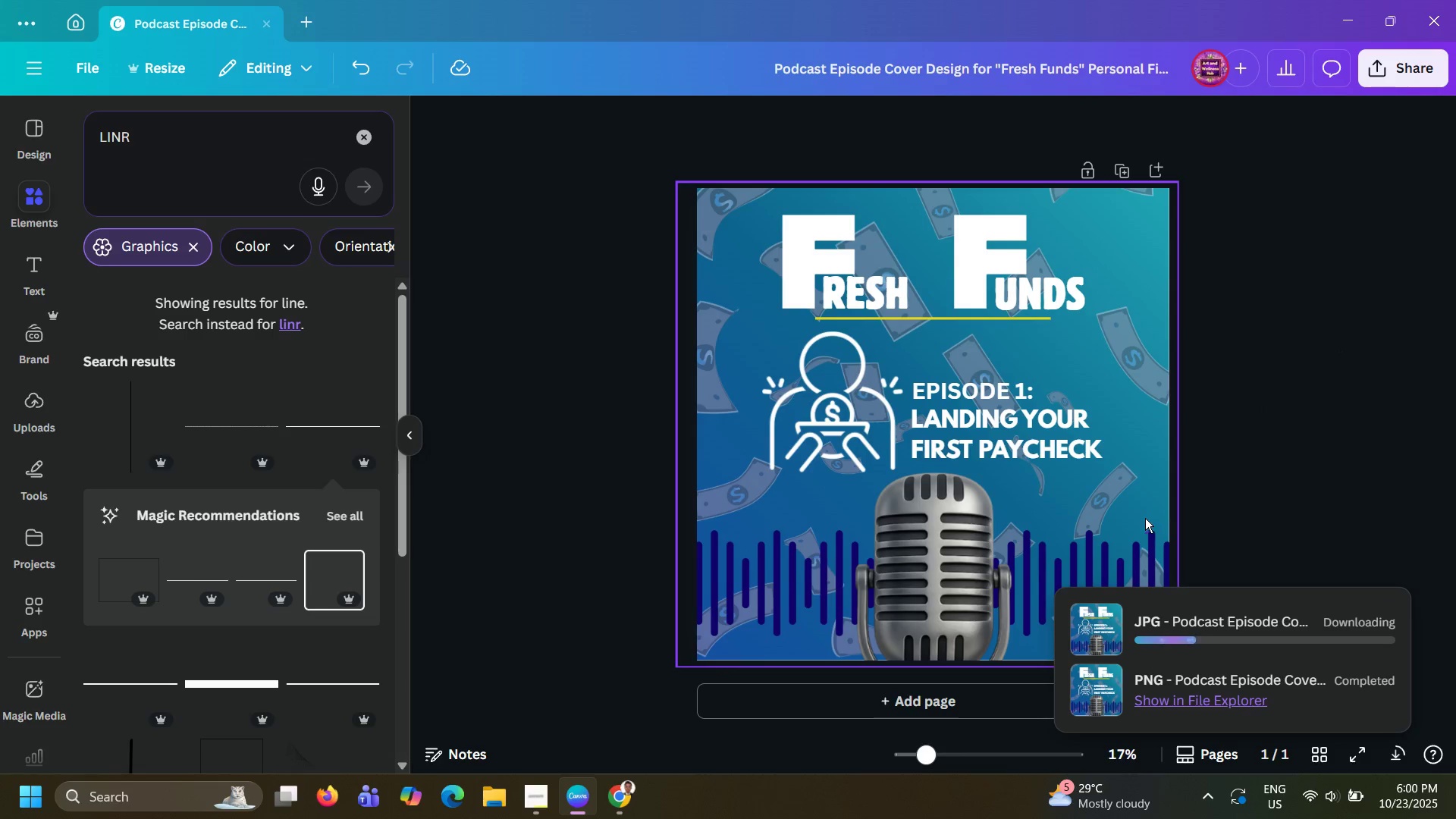 
left_click([77, 195])
 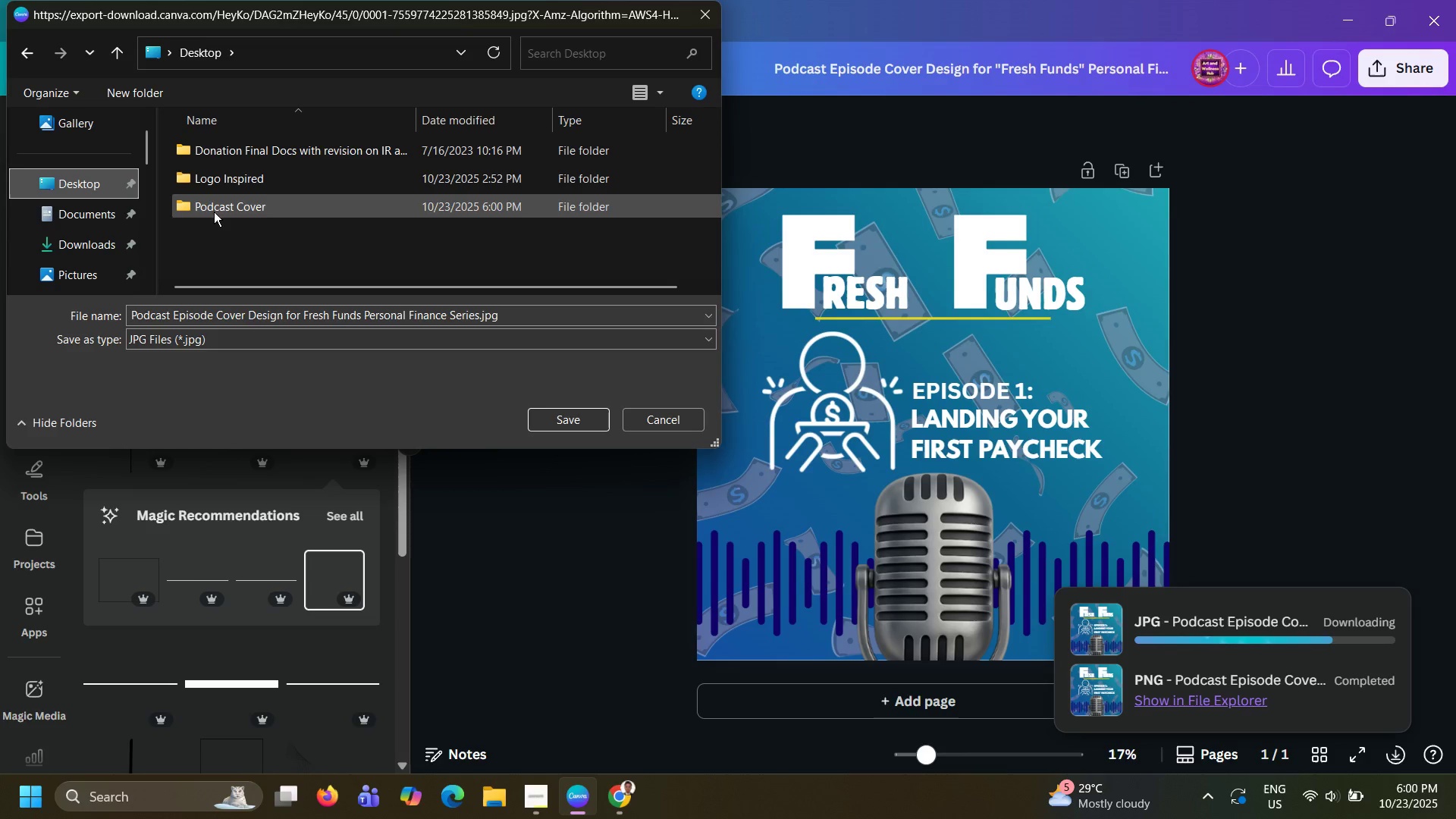 
double_click([214, 212])
 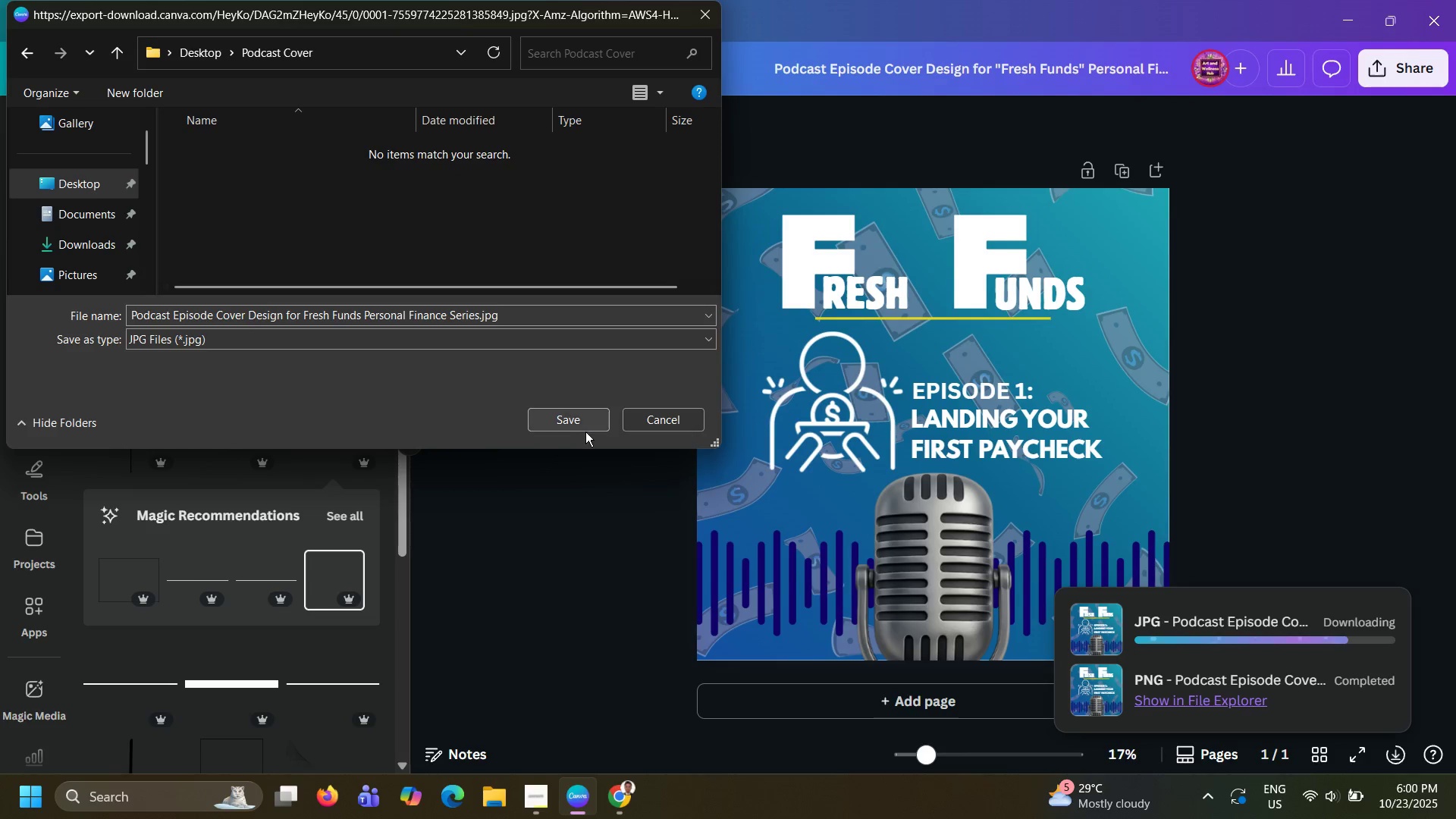 
left_click([589, 422])
 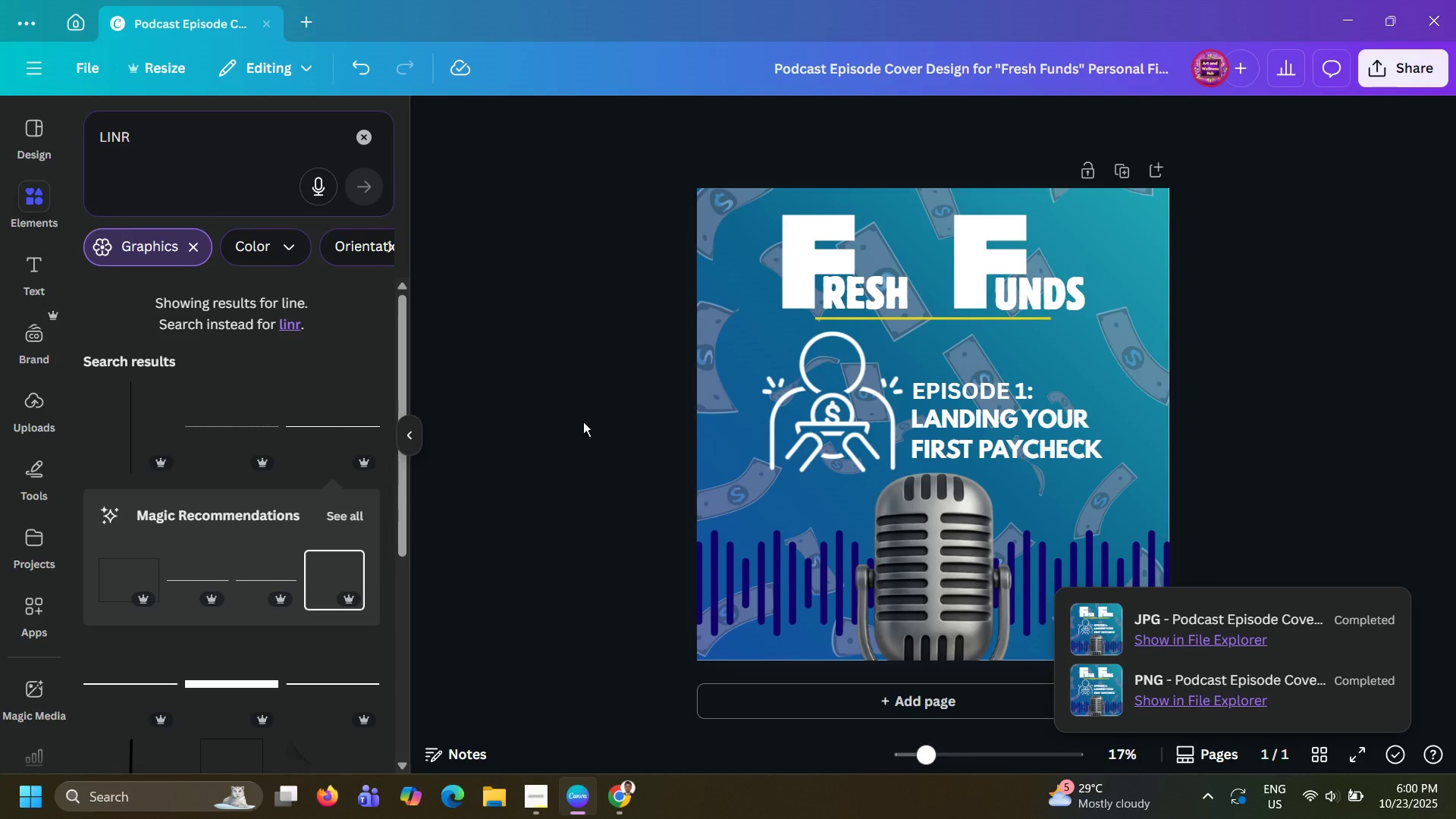 
wait(18.0)
 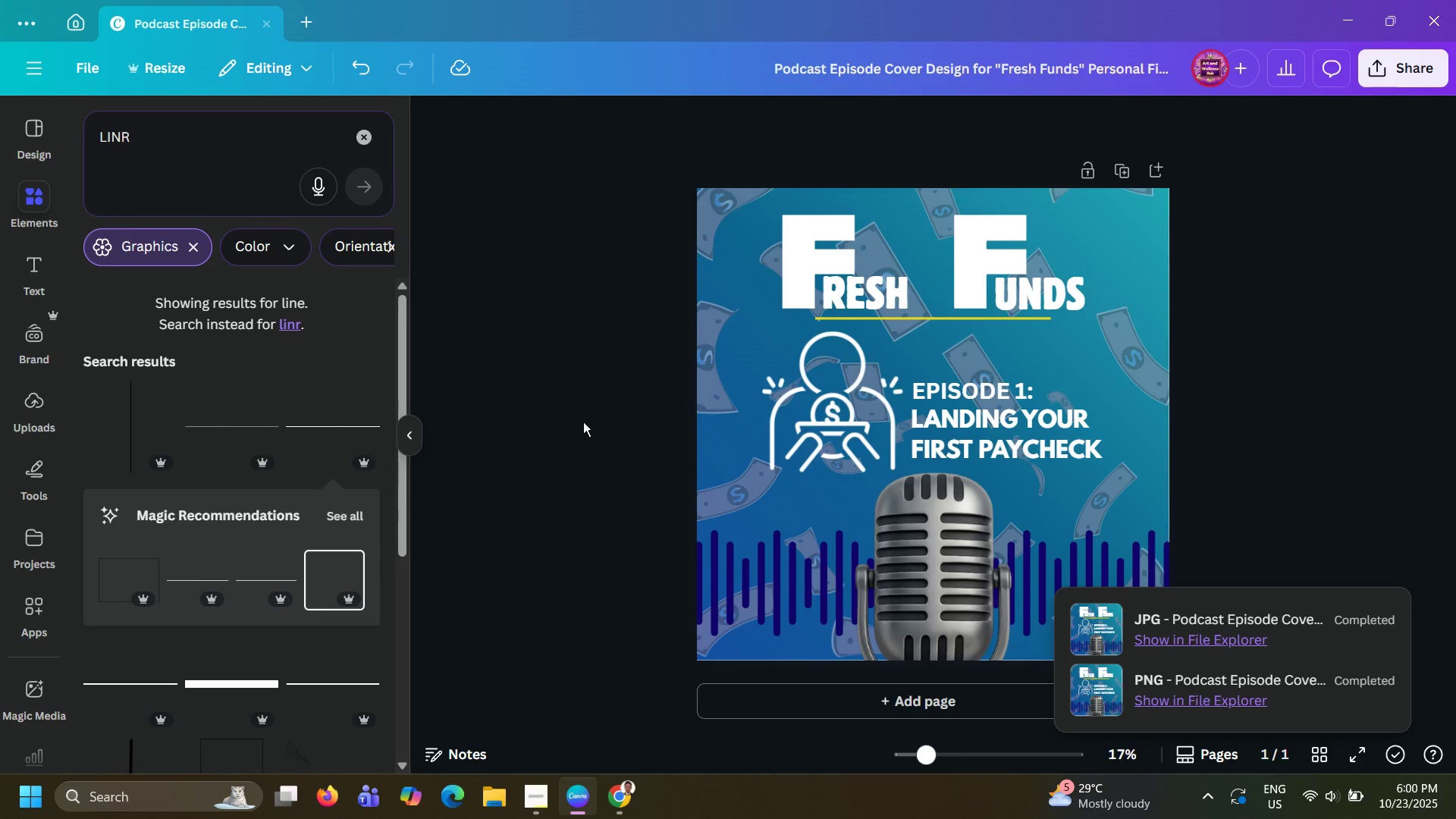 
left_click([1131, 331])
 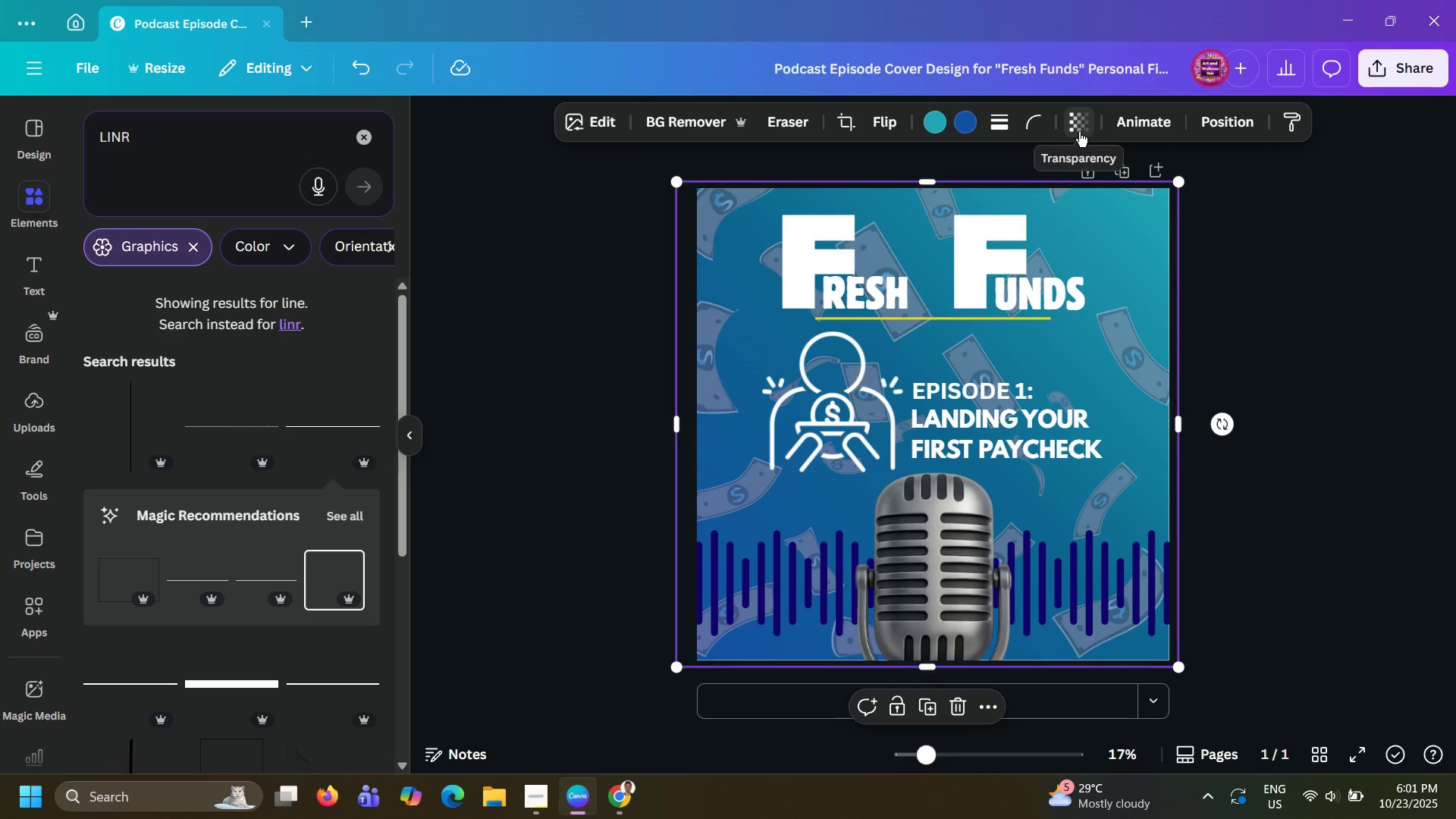 
left_click([1079, 132])
 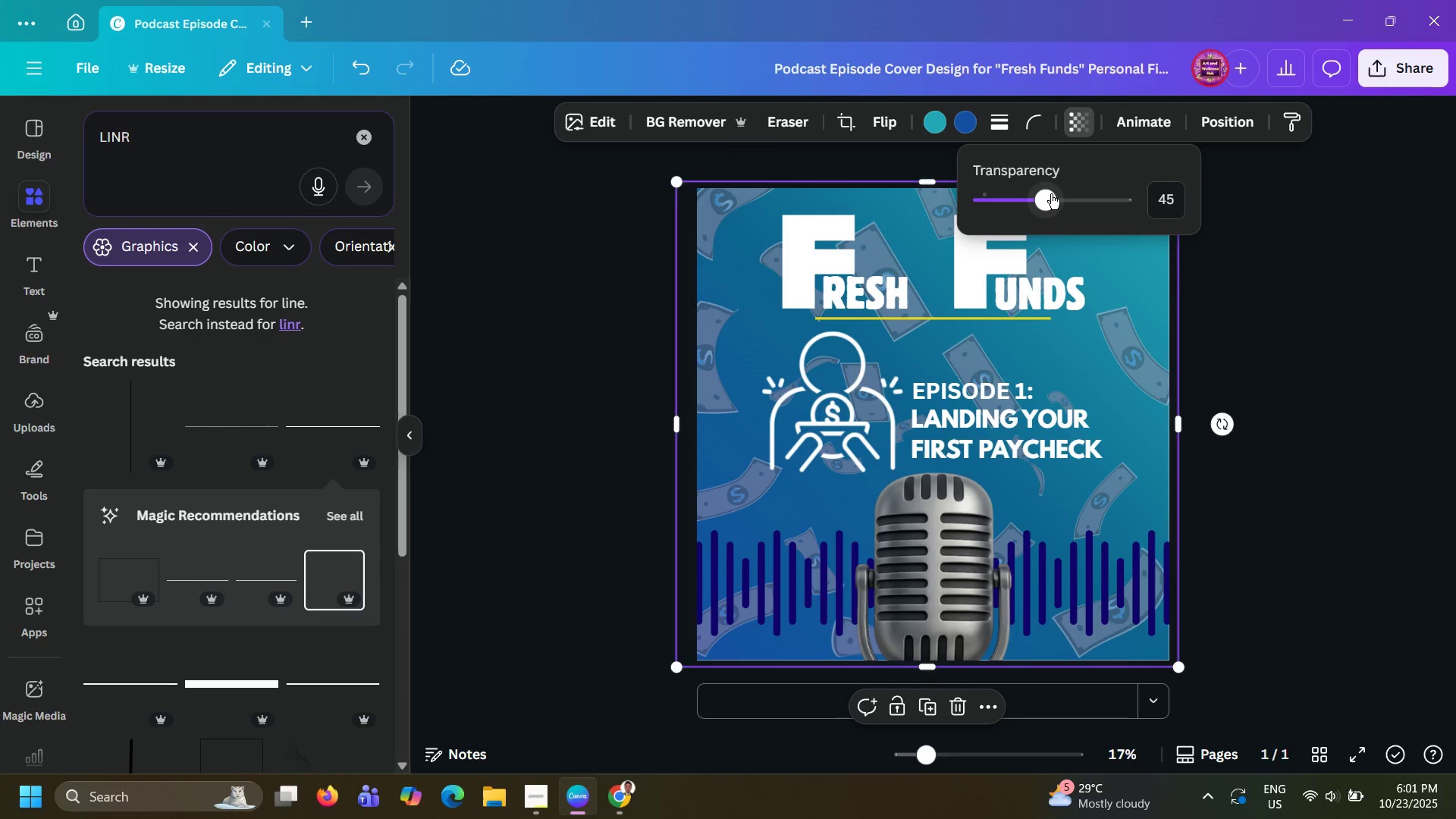 
left_click_drag(start_coordinate=[1051, 194], to_coordinate=[1021, 205])
 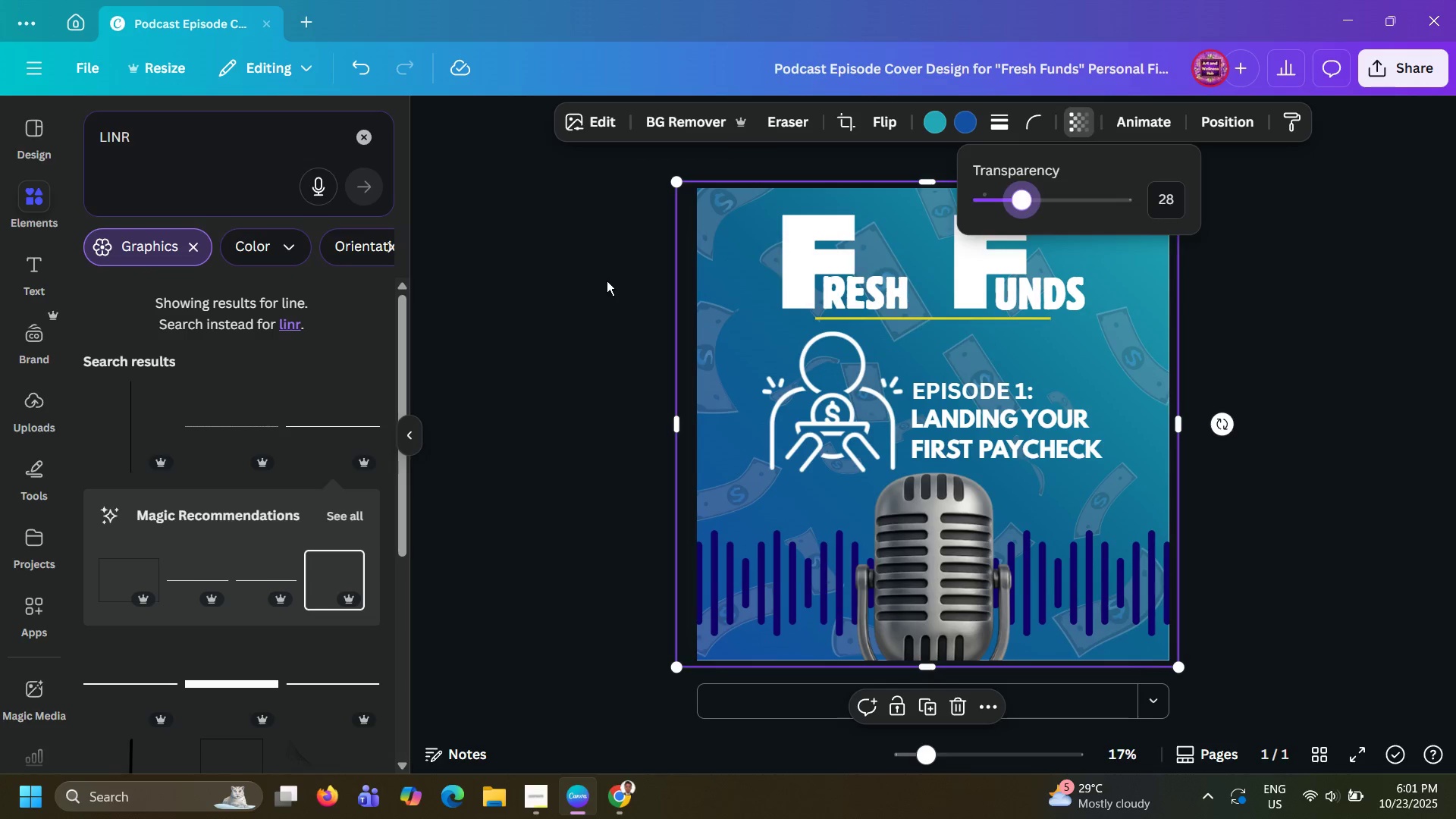 
left_click([607, 281])
 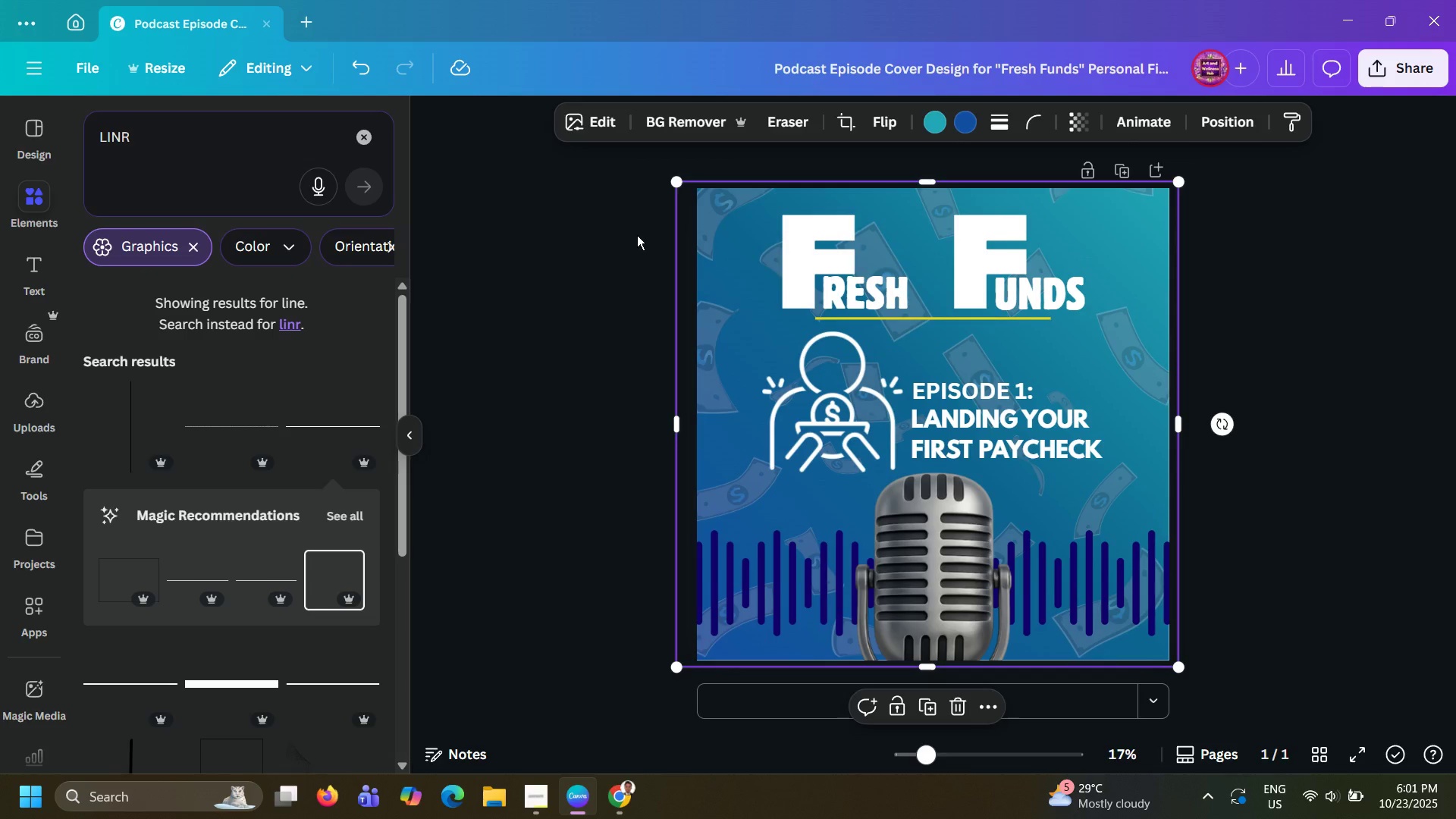 
left_click([637, 235])
 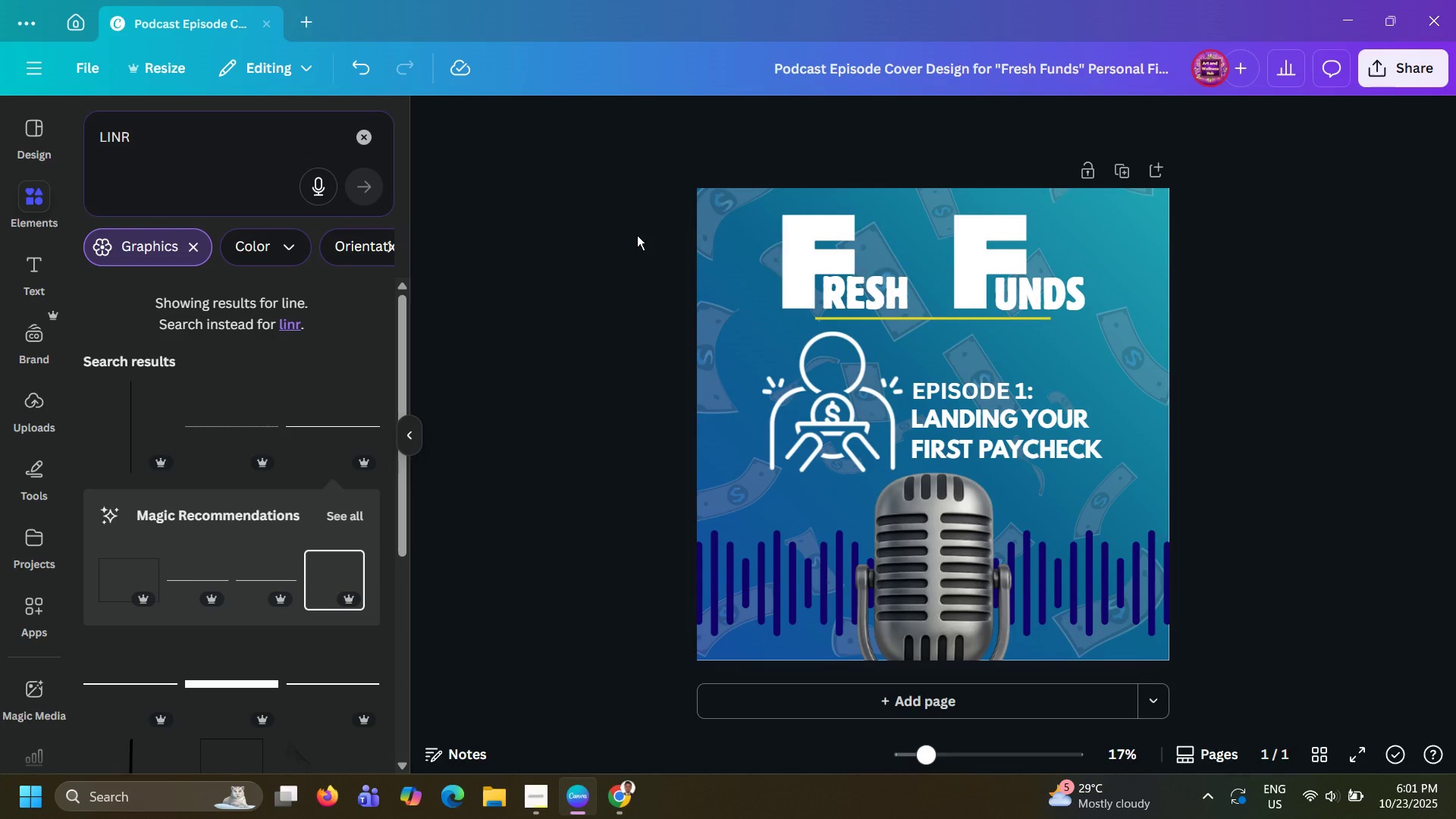 
left_click([637, 235])
 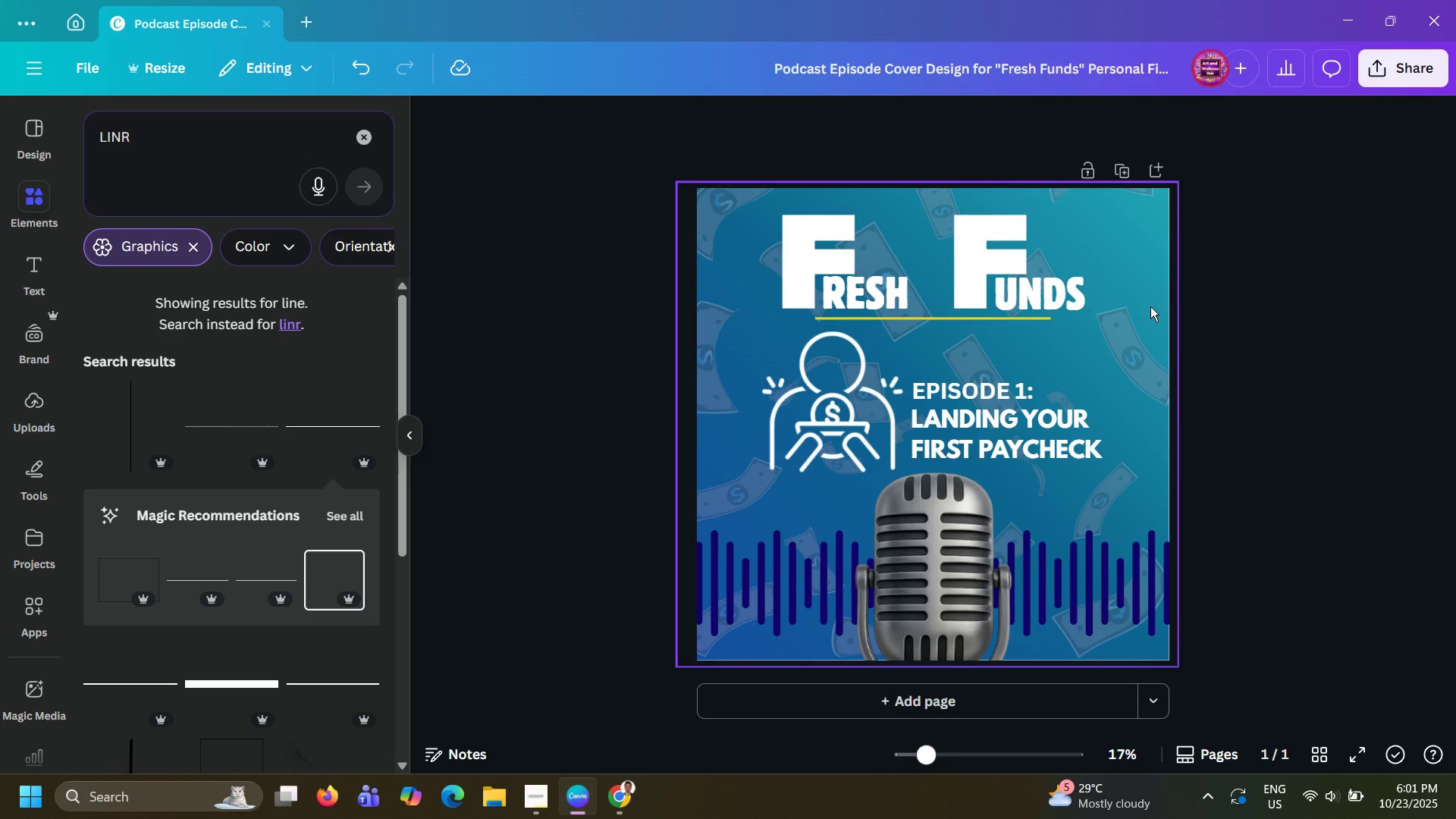 
left_click([1150, 306])
 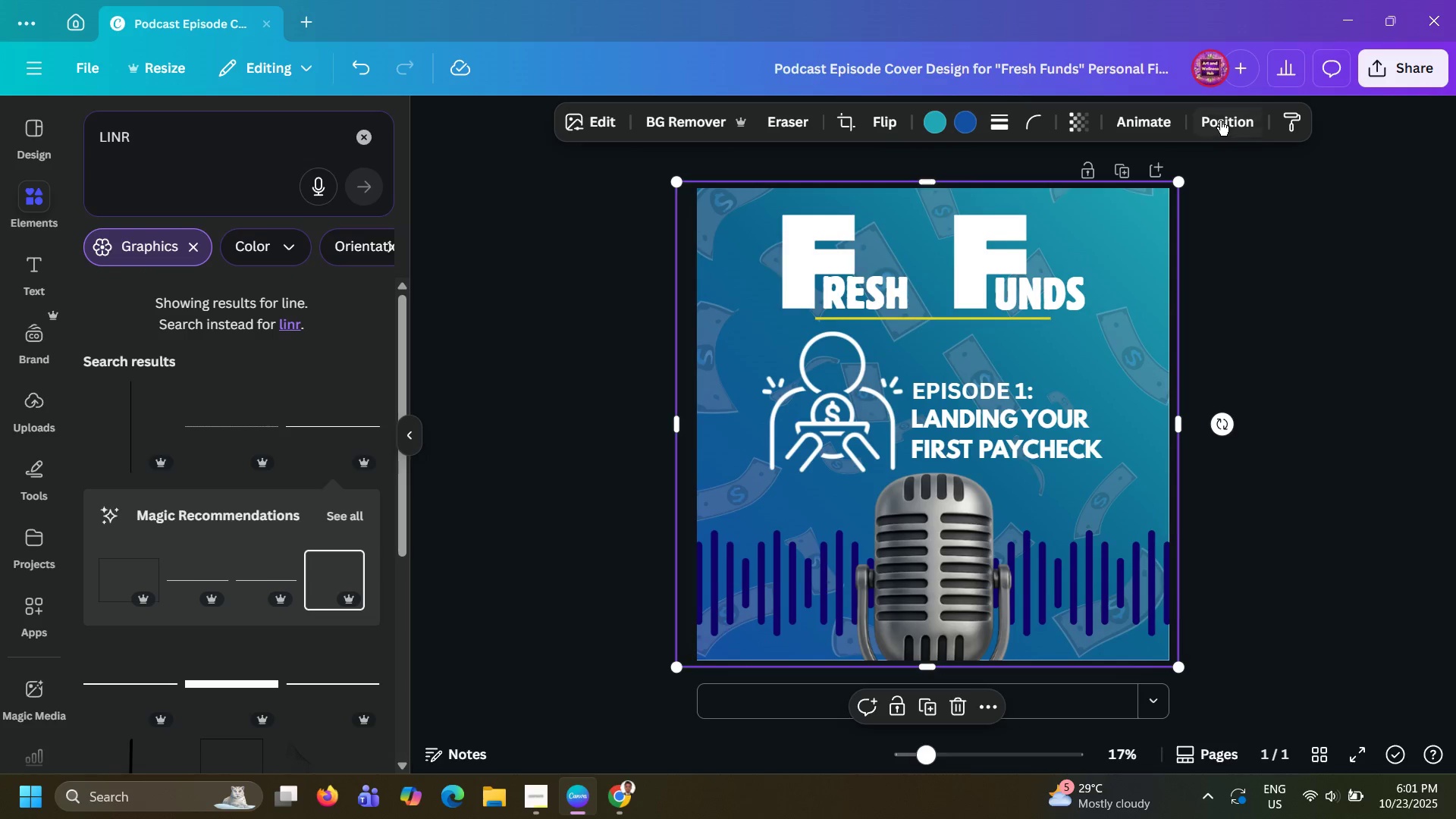 
left_click([1220, 121])
 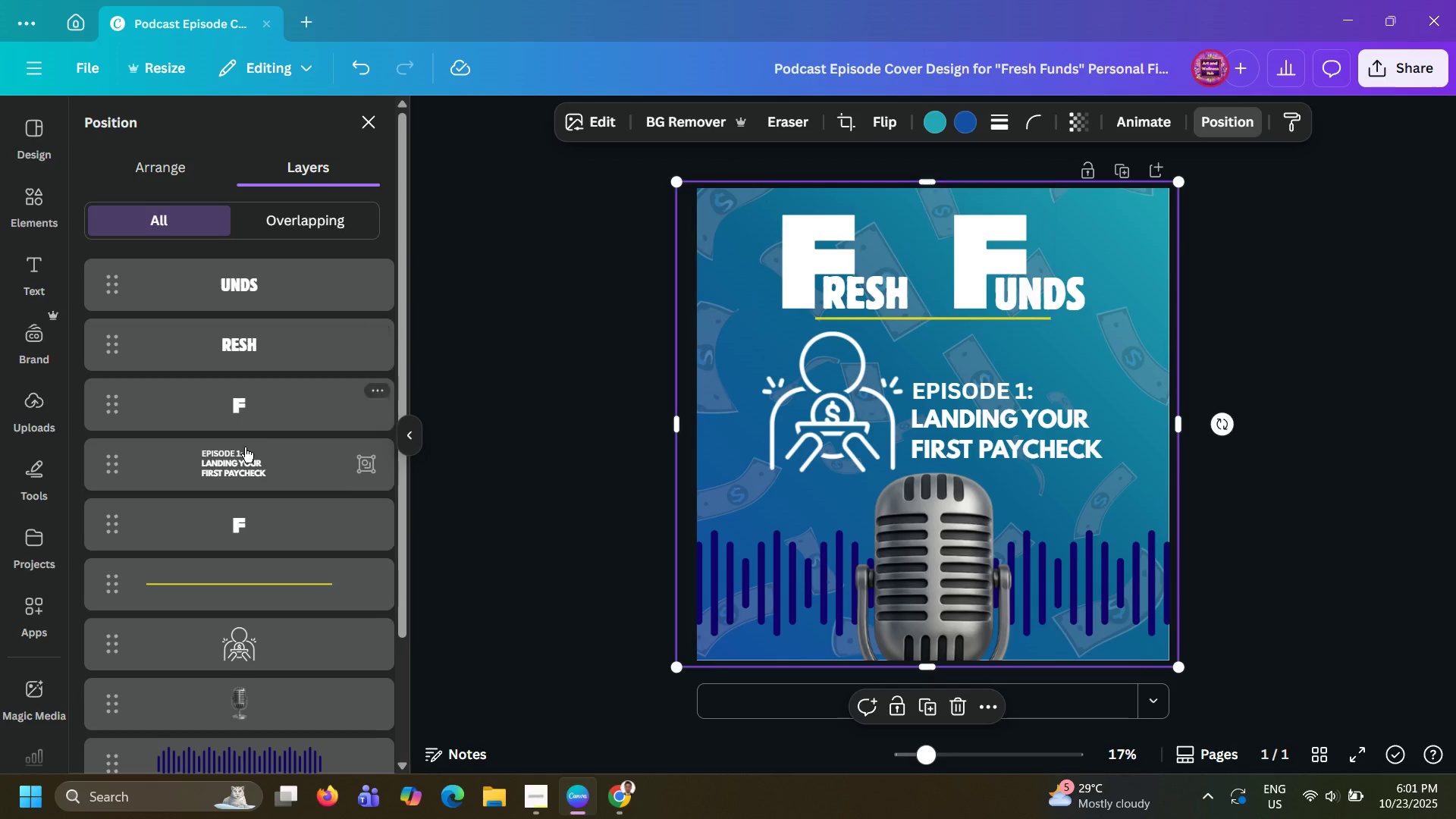 
scroll: coordinate [219, 421], scroll_direction: down, amount: 10.0
 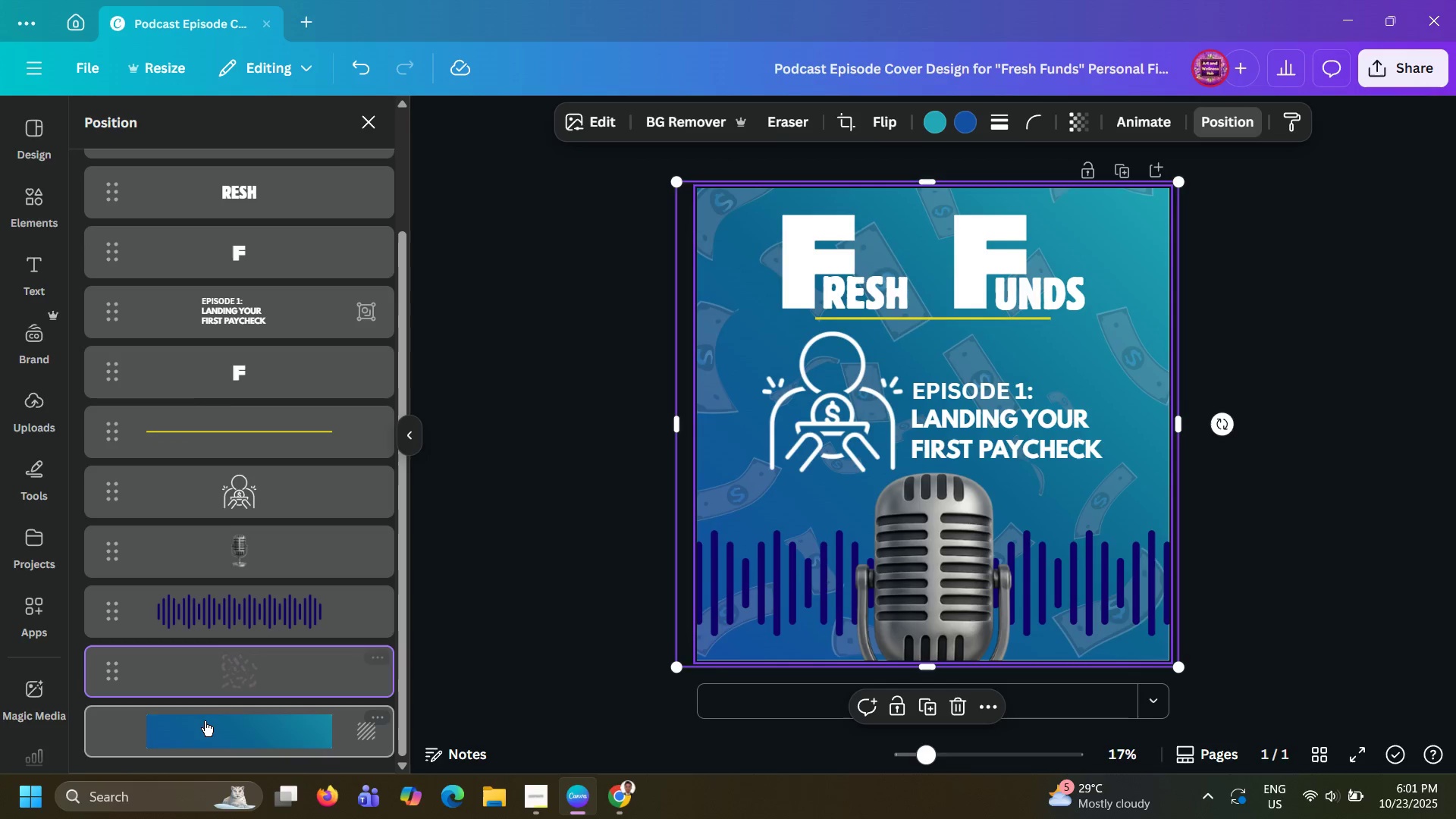 
left_click([205, 721])
 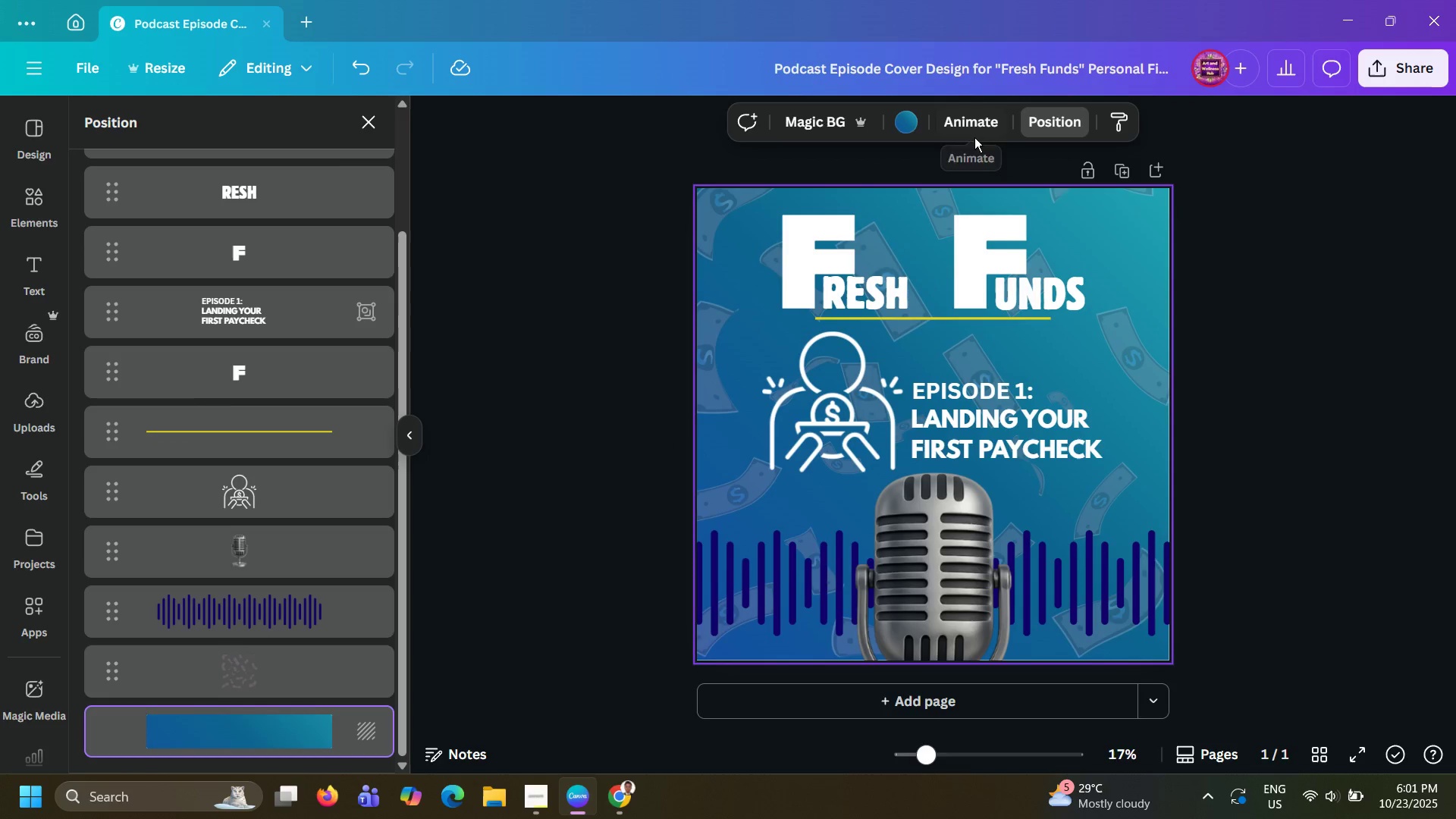 
left_click([1264, 344])
 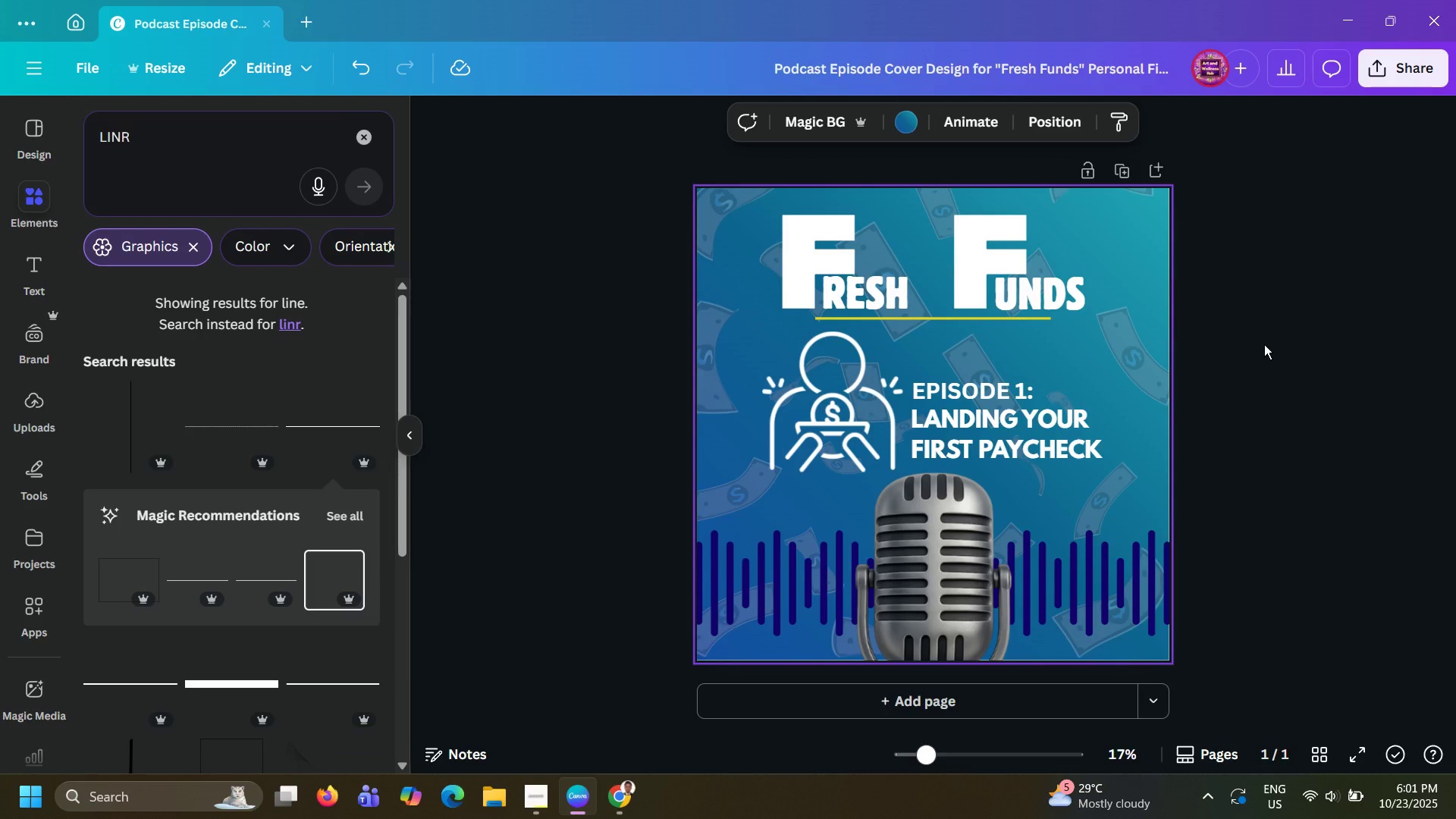 
left_click([1264, 344])
 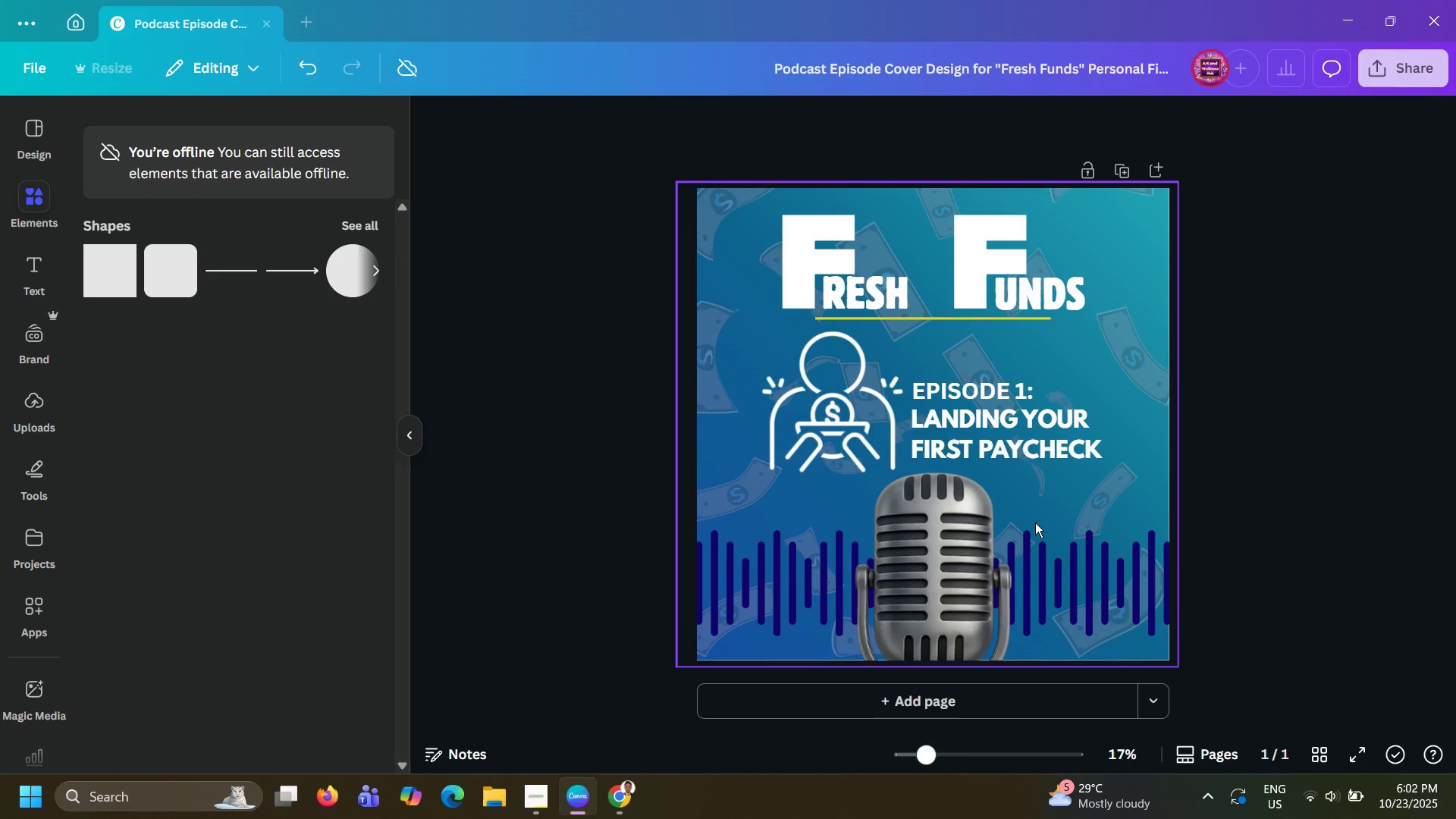 
wait(57.97)
 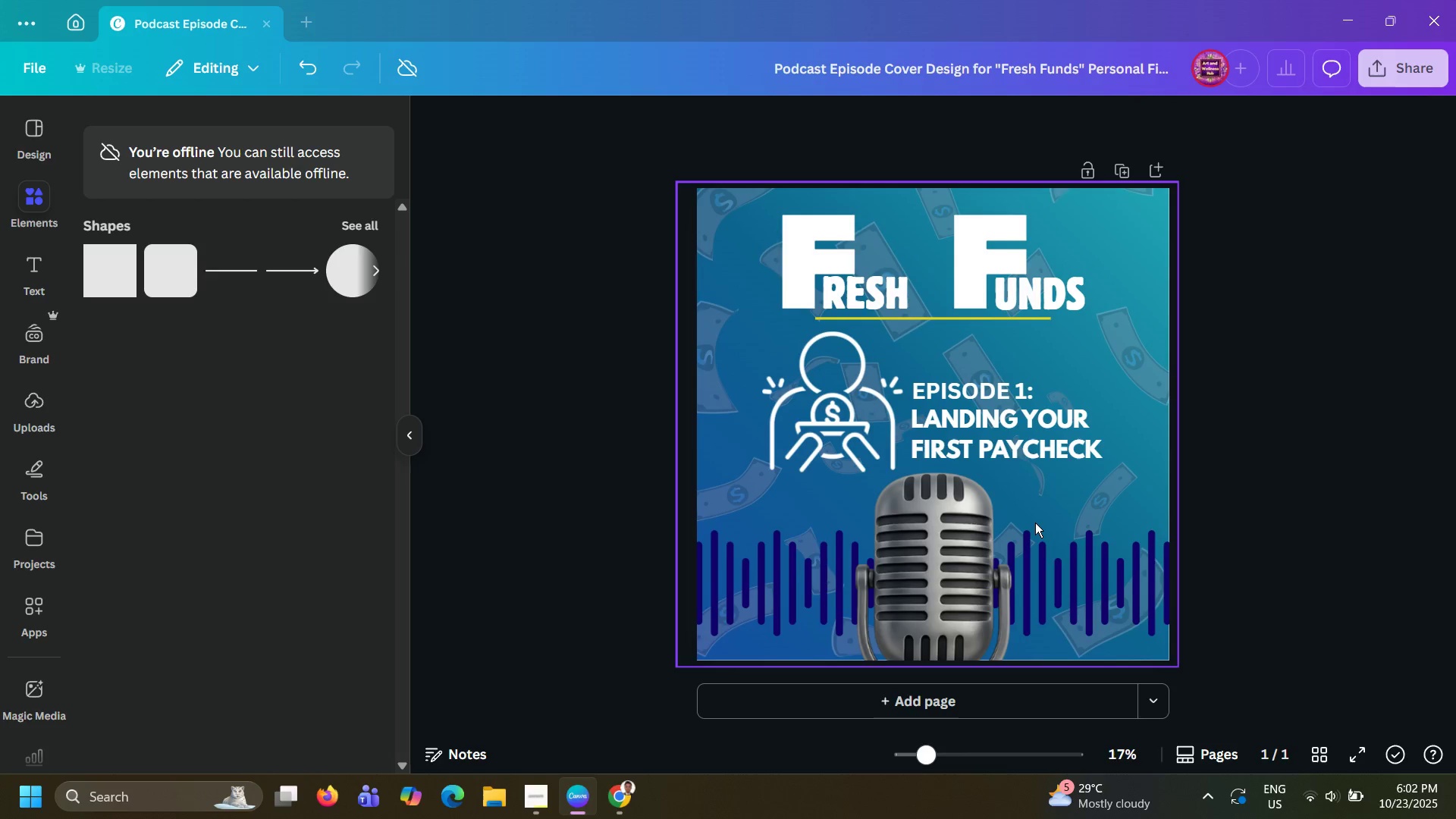 
left_click([1307, 795])
 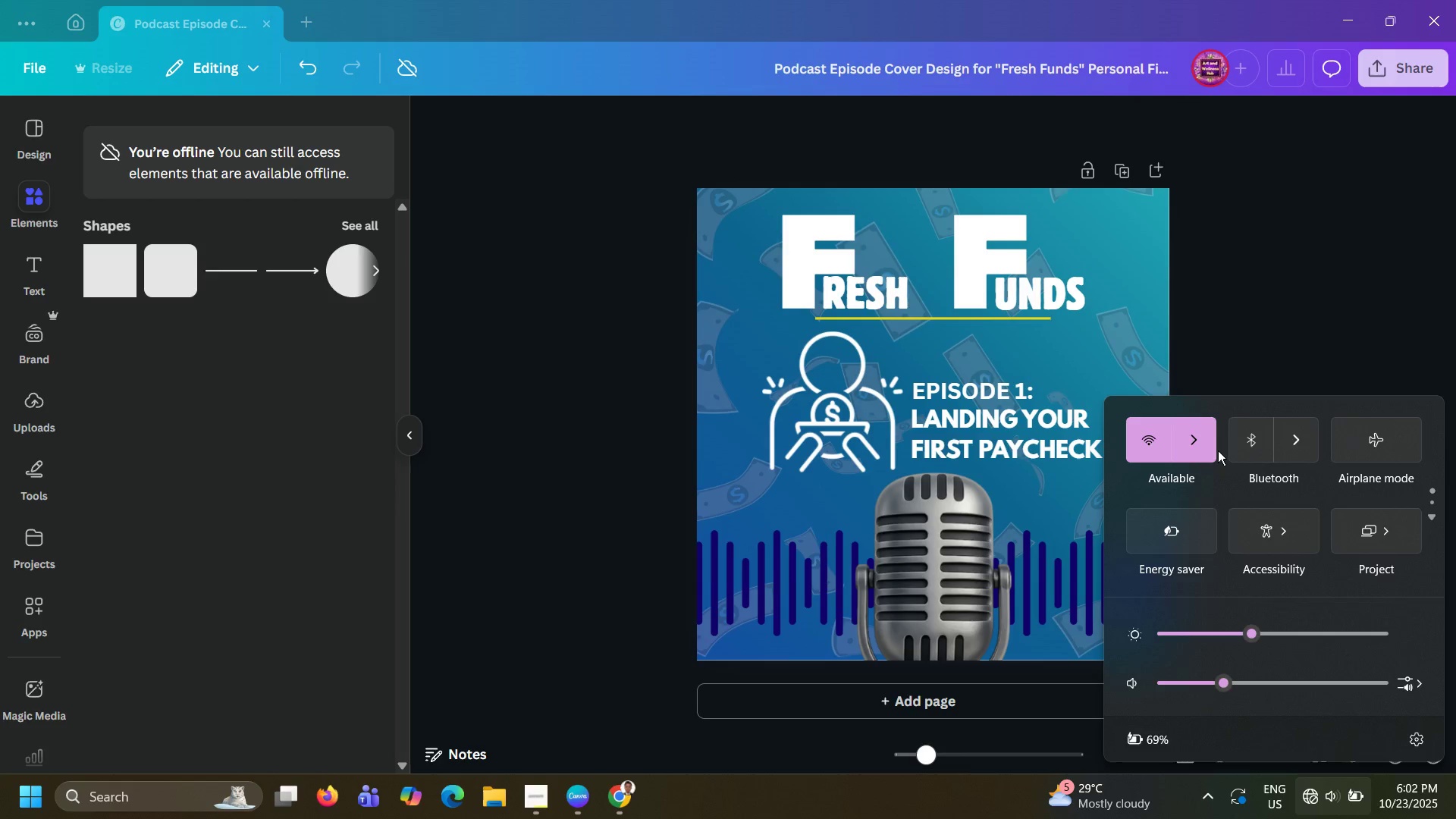 
left_click([1192, 444])
 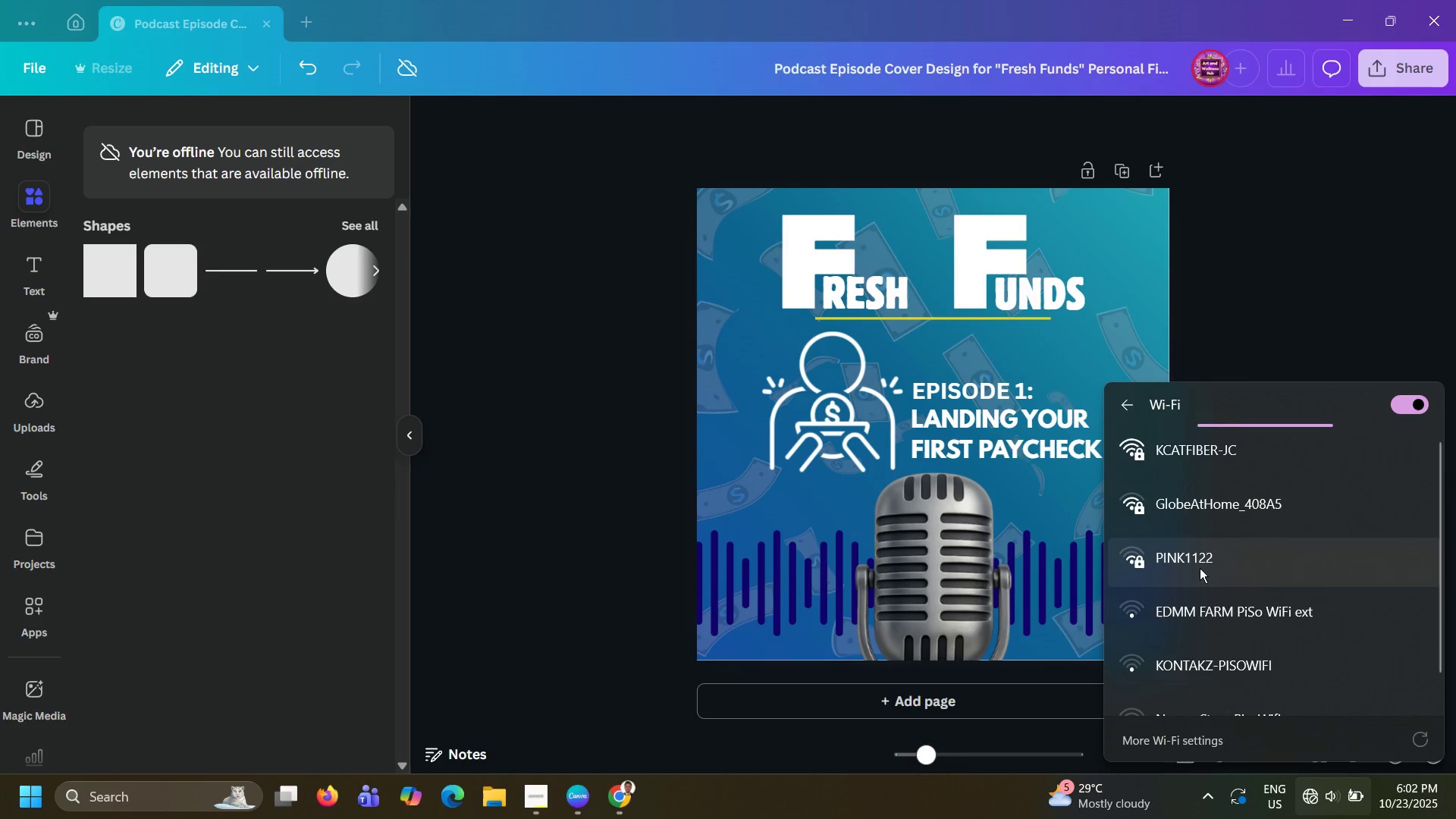 
scroll: coordinate [1200, 581], scroll_direction: down, amount: 10.0
 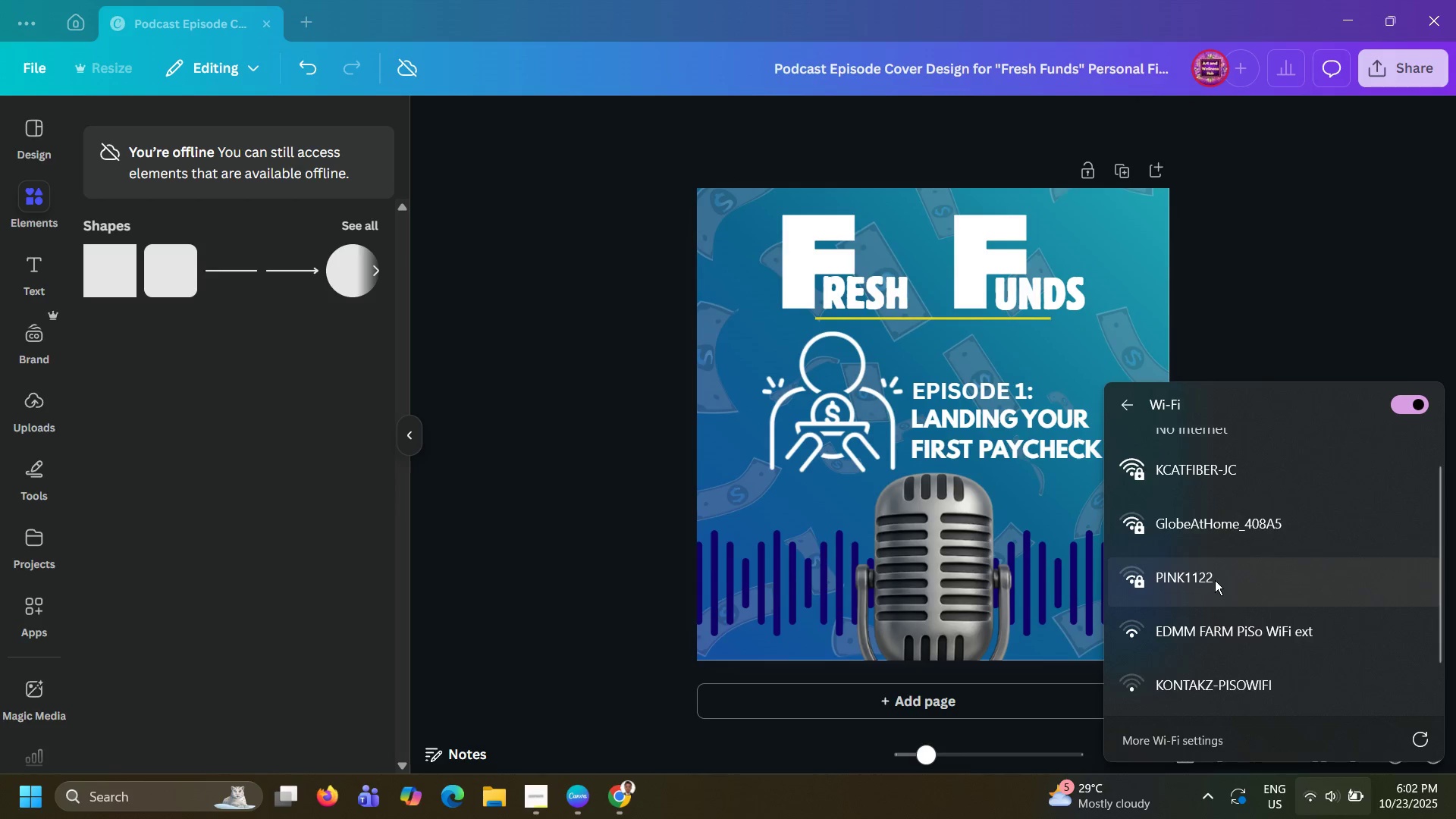 
scroll: coordinate [1228, 512], scroll_direction: up, amount: 8.0
 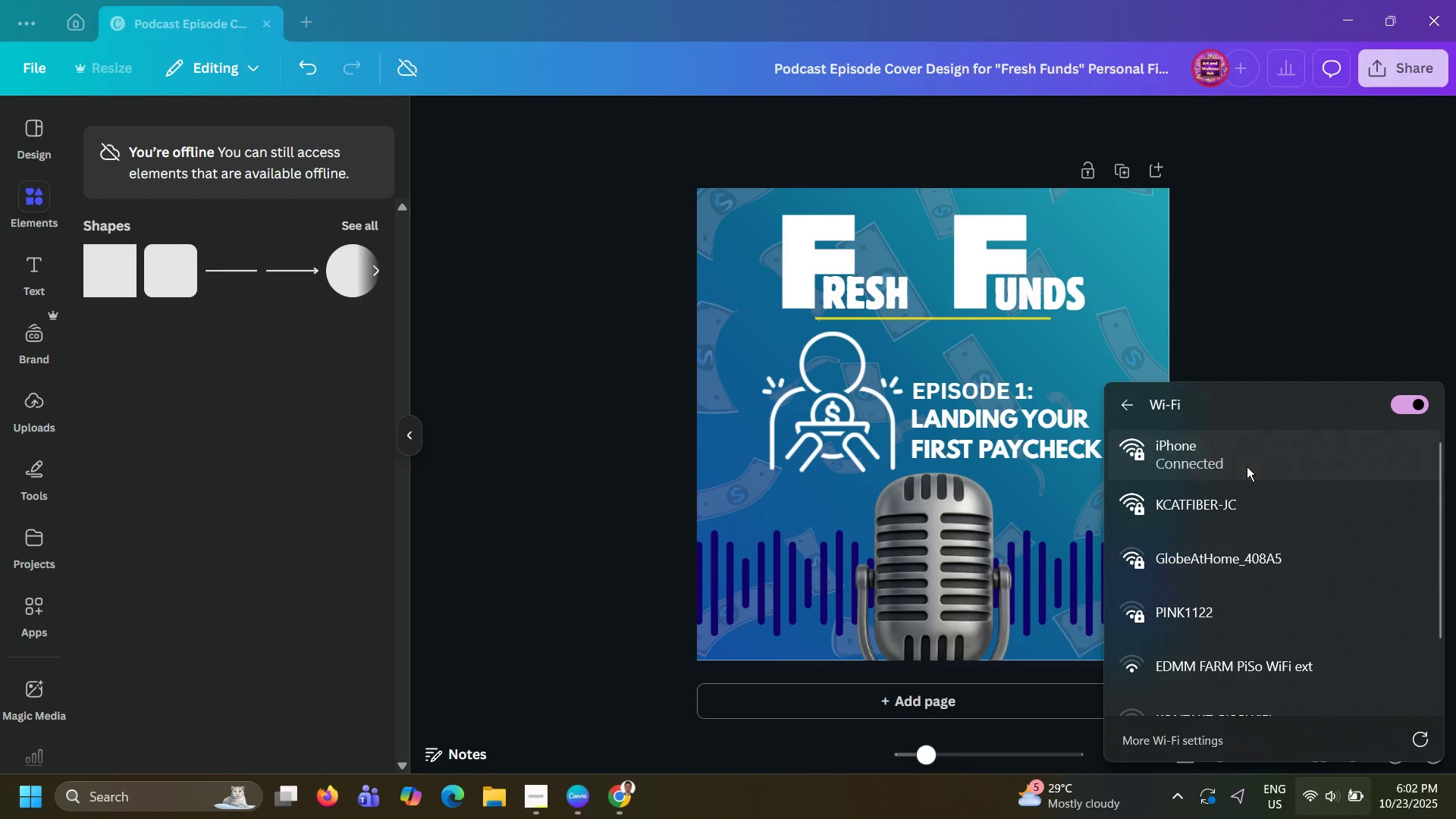 
left_click([1247, 466])